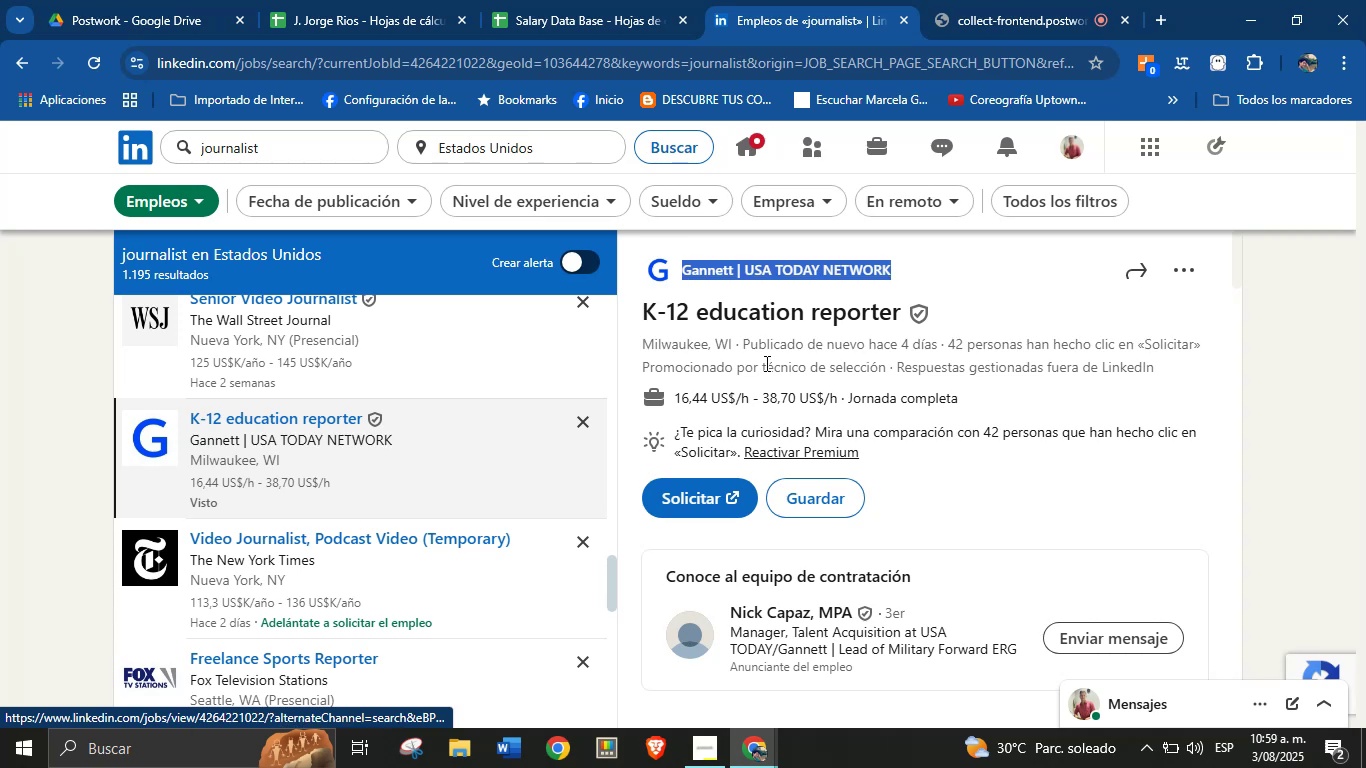 
key(Alt+AltLeft)
 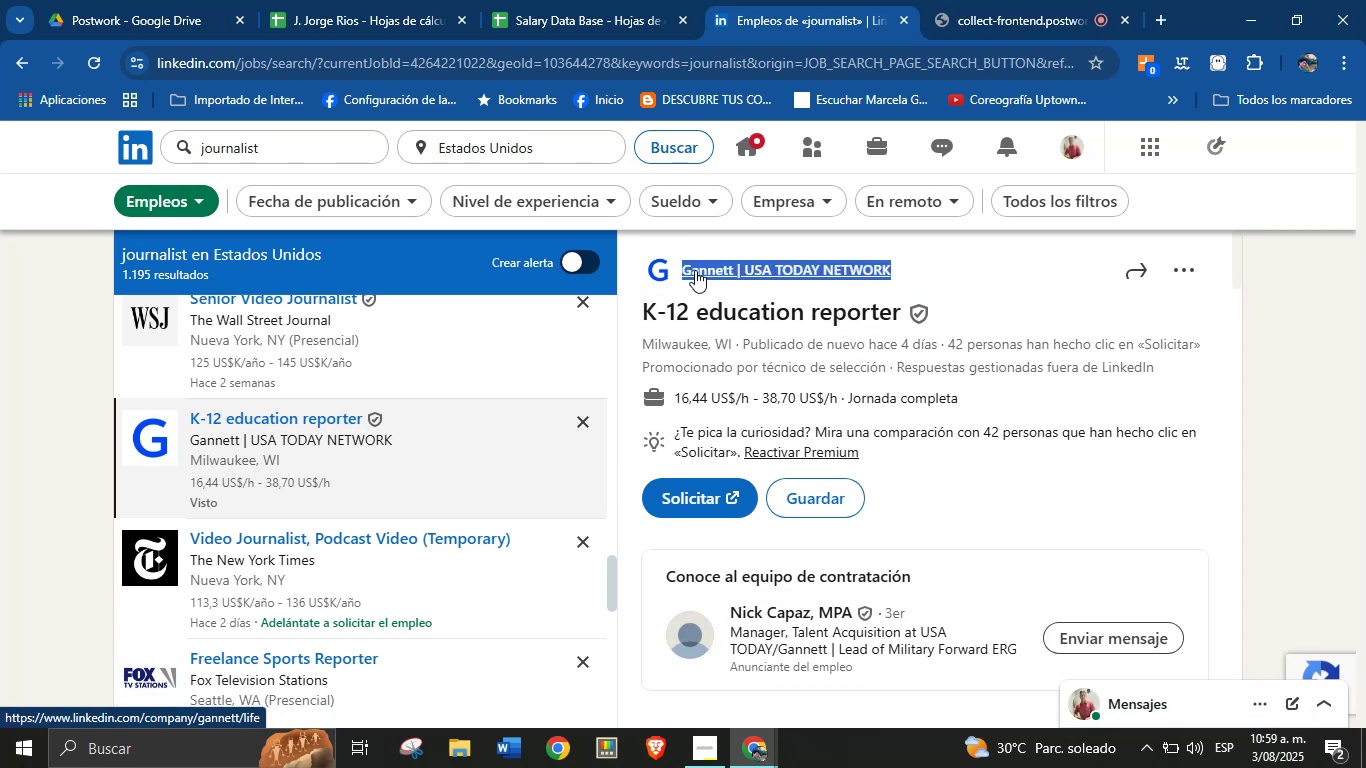 
key(Alt+Control+C)
 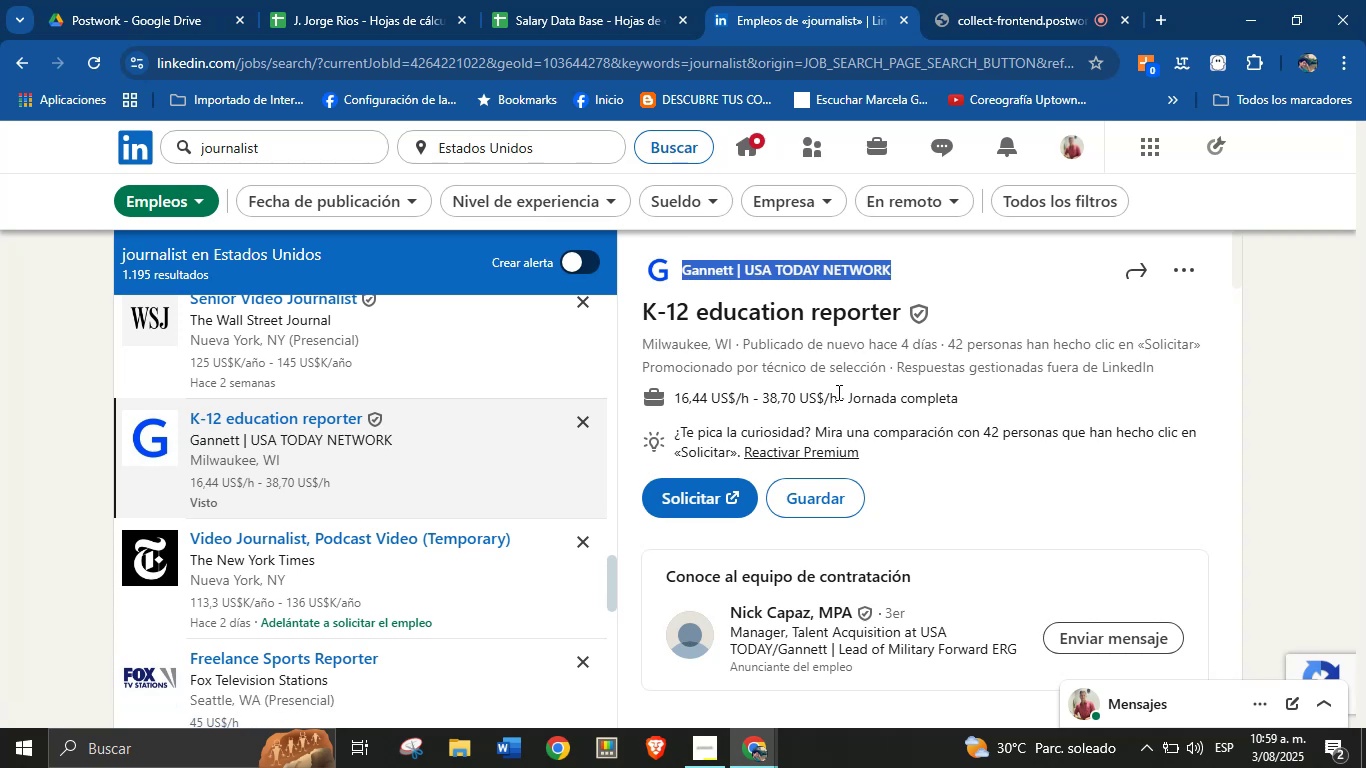 
left_click_drag(start_coordinate=[838, 396], to_coordinate=[675, 394])
 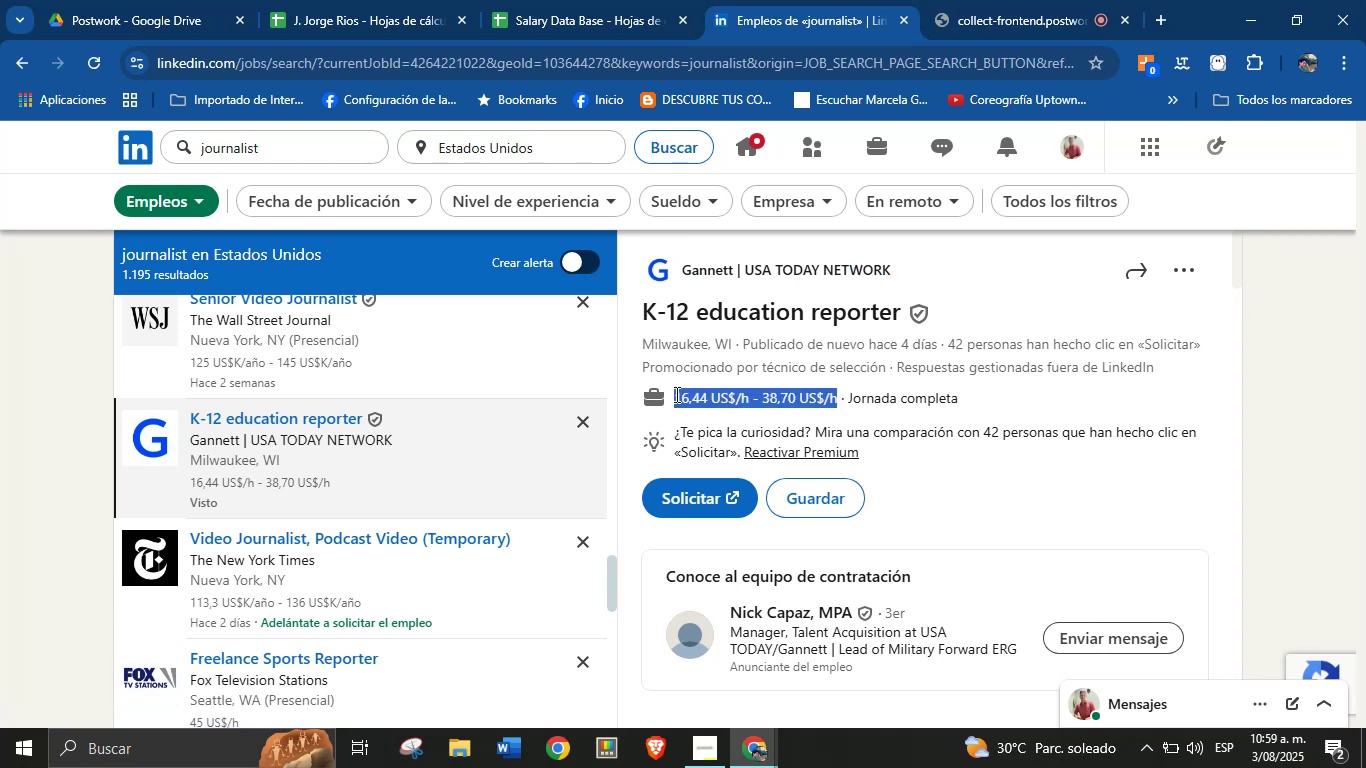 
key(Alt+Control+ControlLeft)
 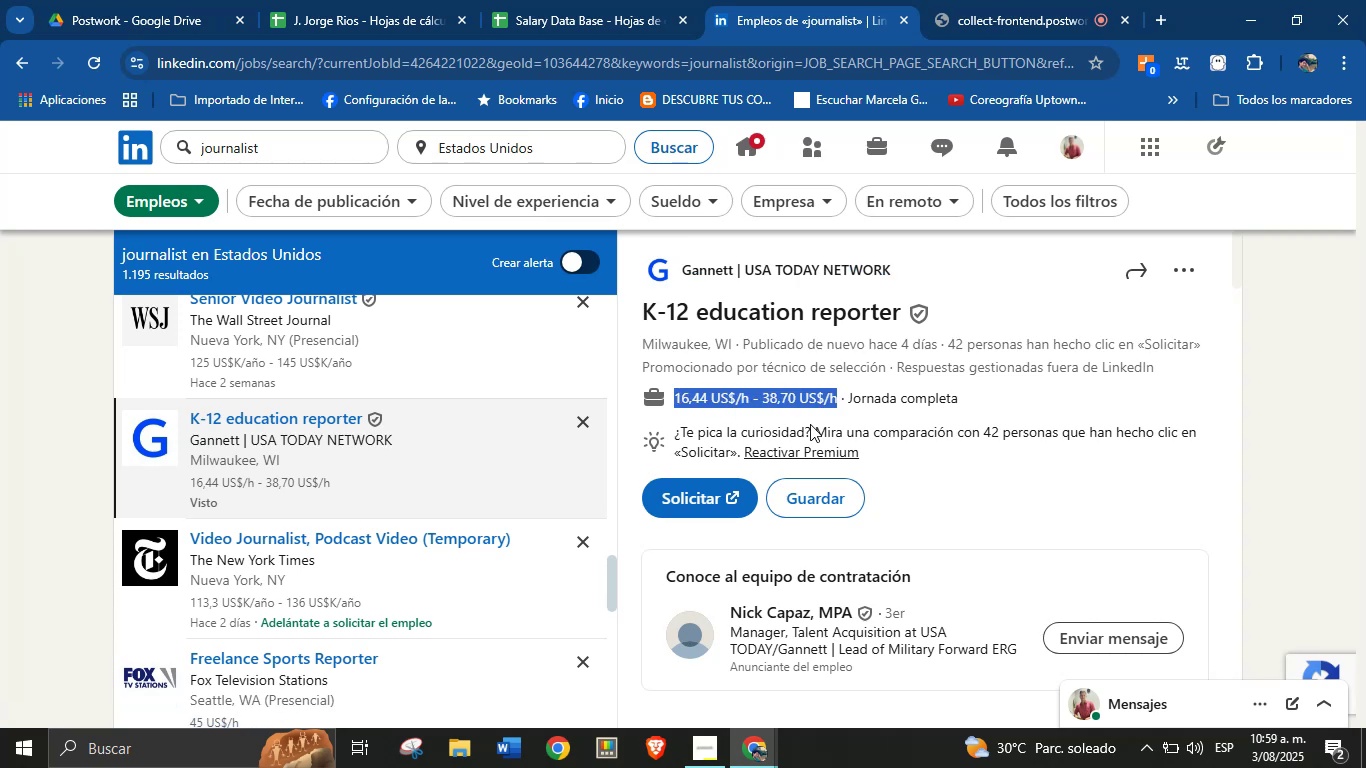 
key(Alt+AltLeft)
 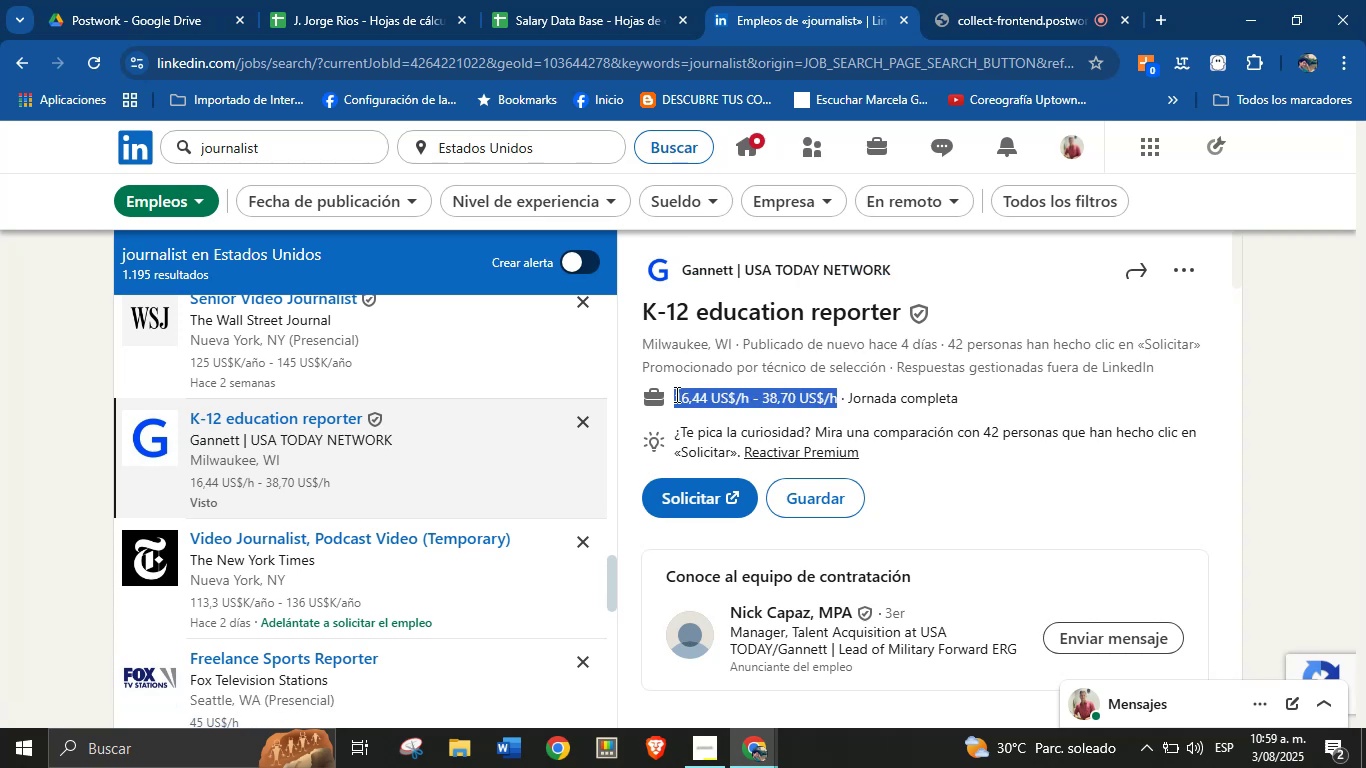 
key(Alt+Control+C)
 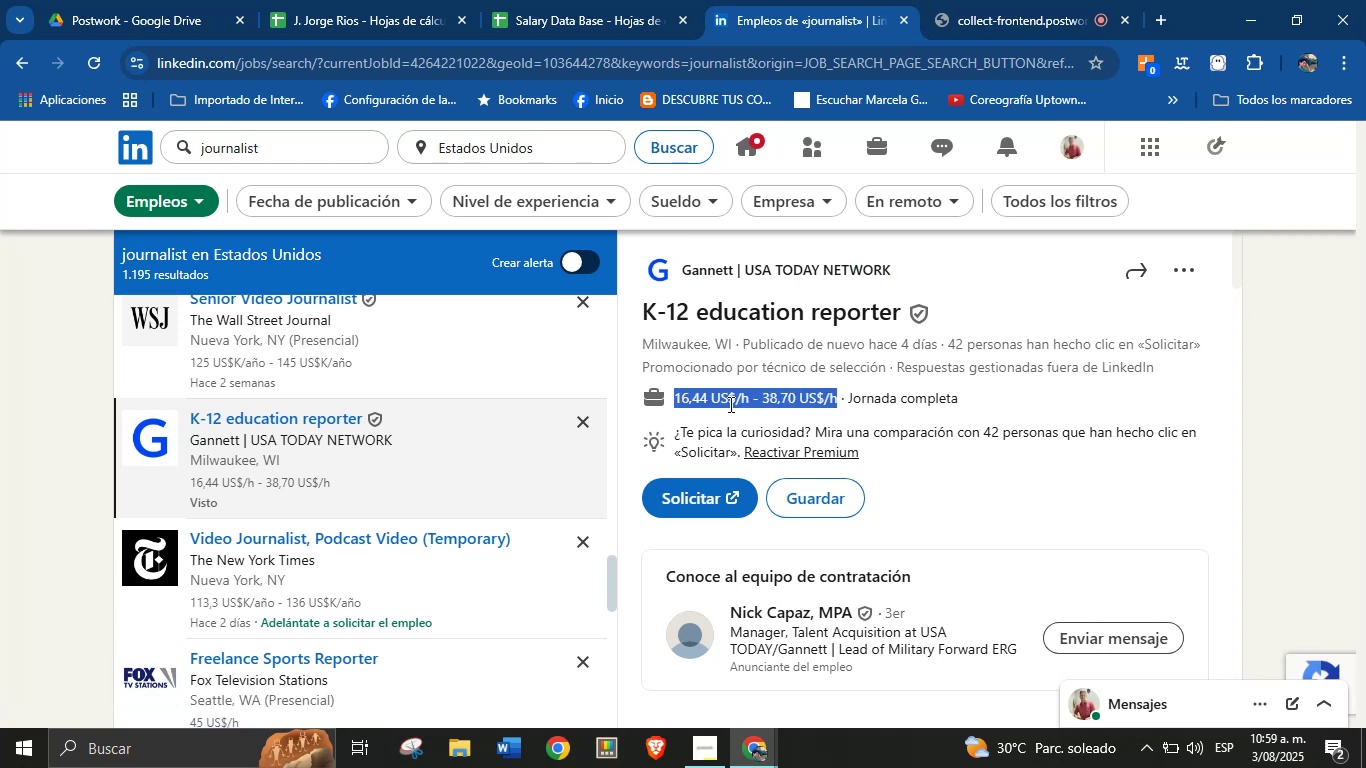 
scroll: coordinate [862, 493], scroll_direction: down, amount: 12.0
 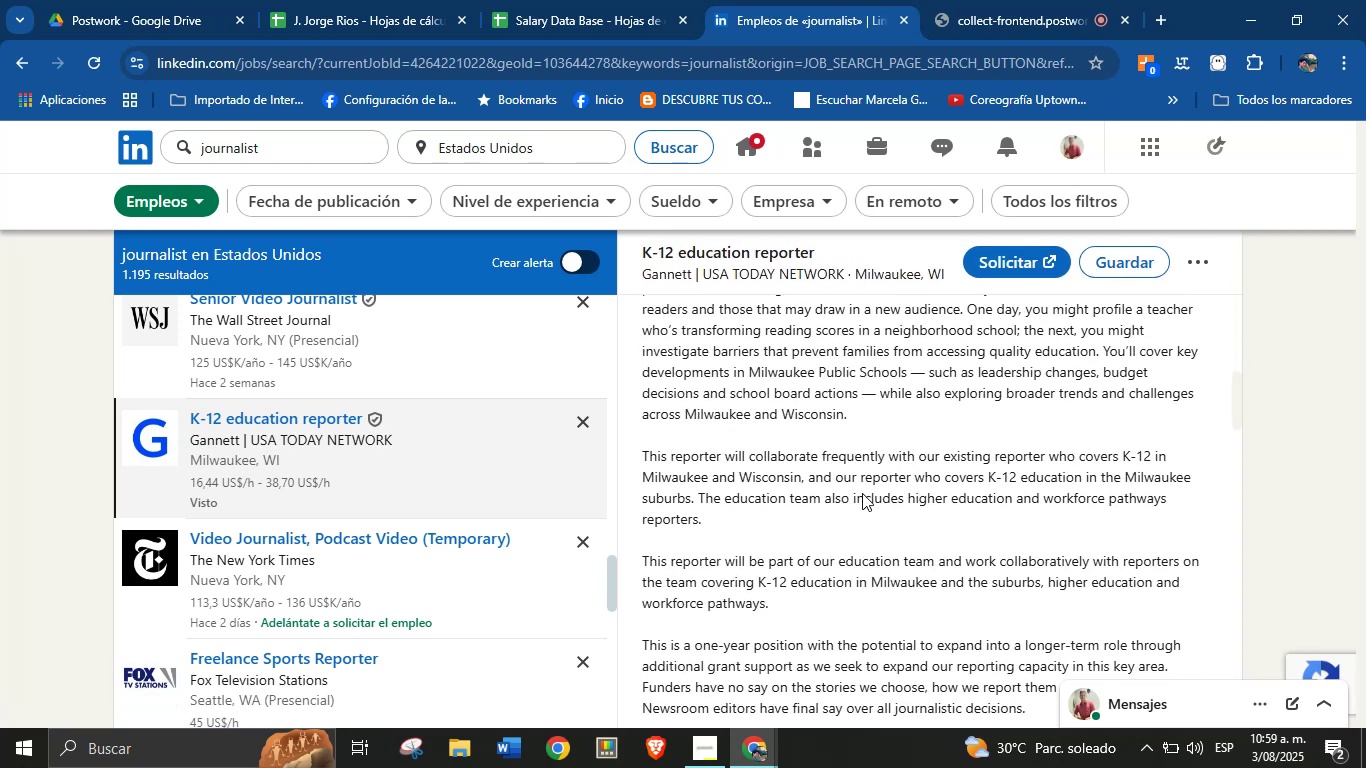 
left_click([862, 493])
 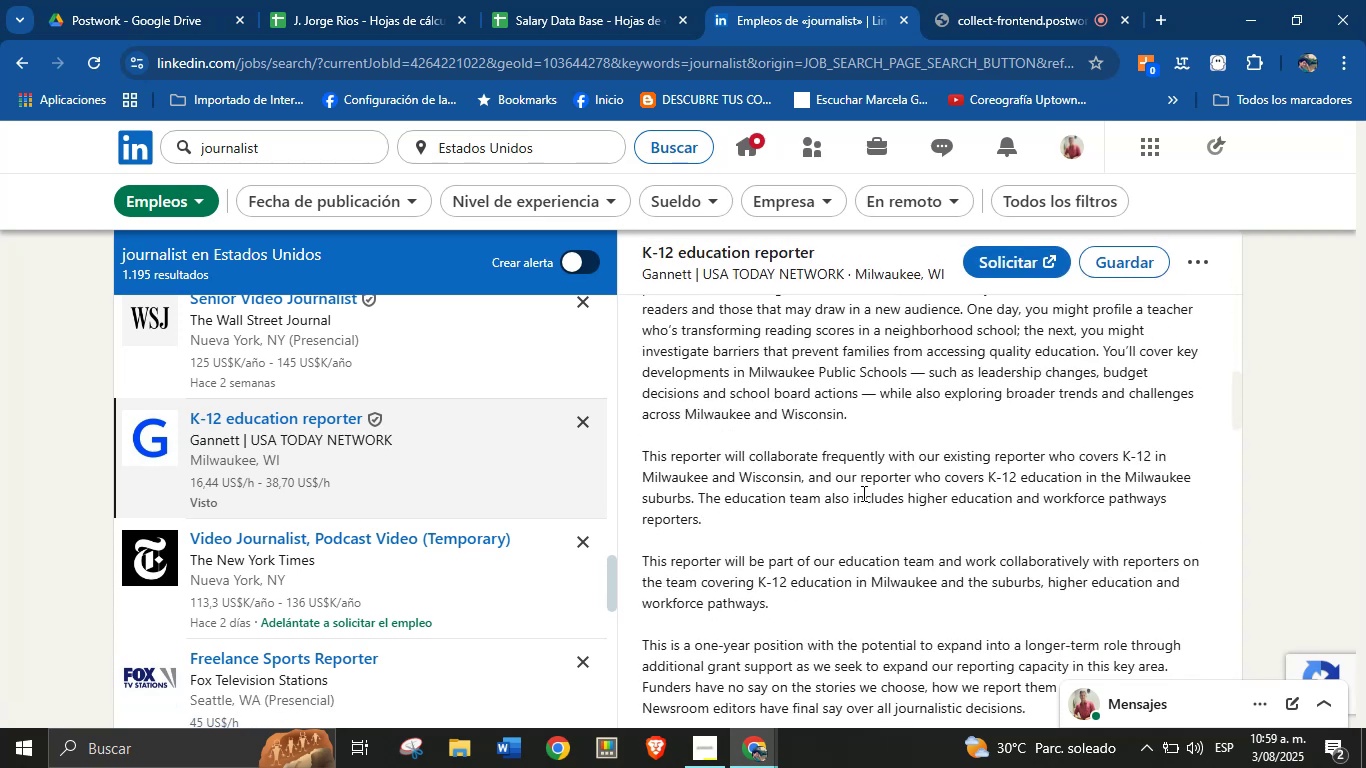 
scroll: coordinate [807, 431], scroll_direction: down, amount: 26.0
 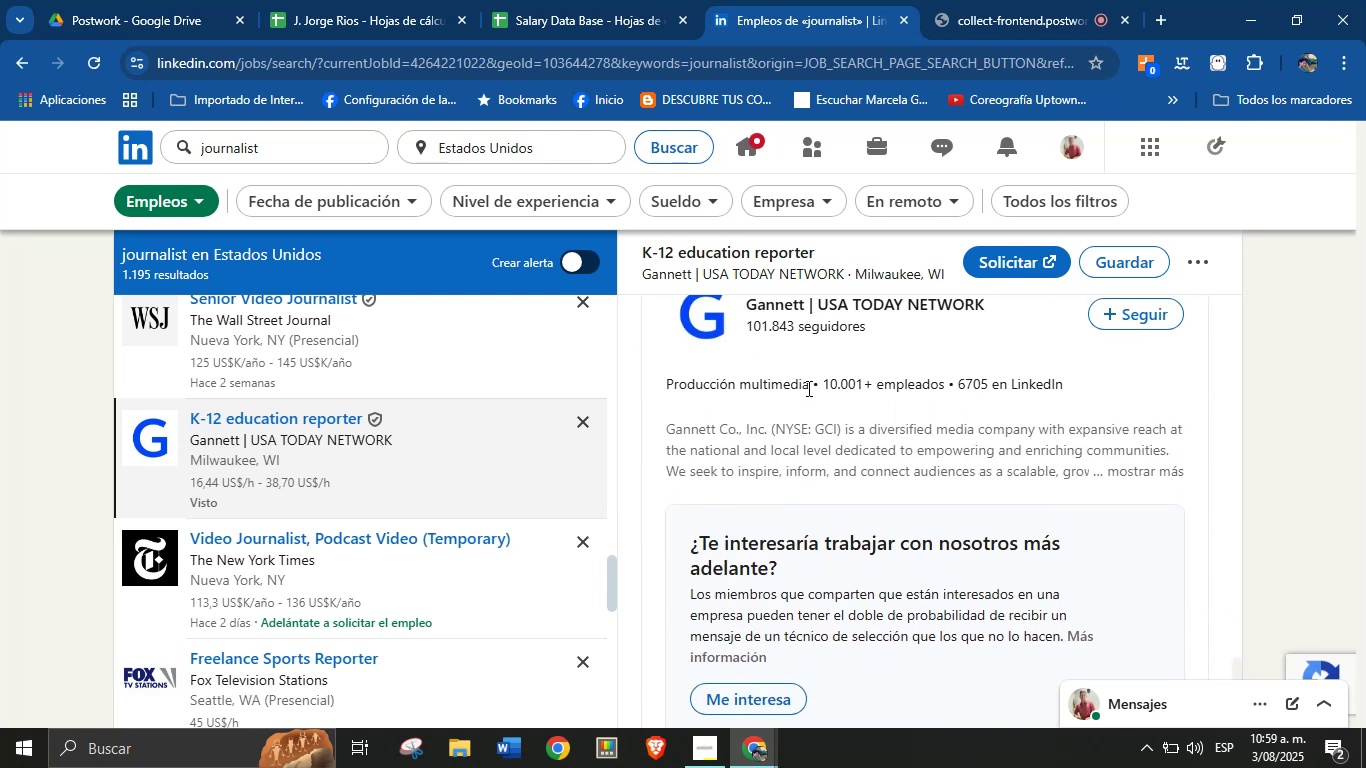 
left_click_drag(start_coordinate=[809, 387], to_coordinate=[666, 388])
 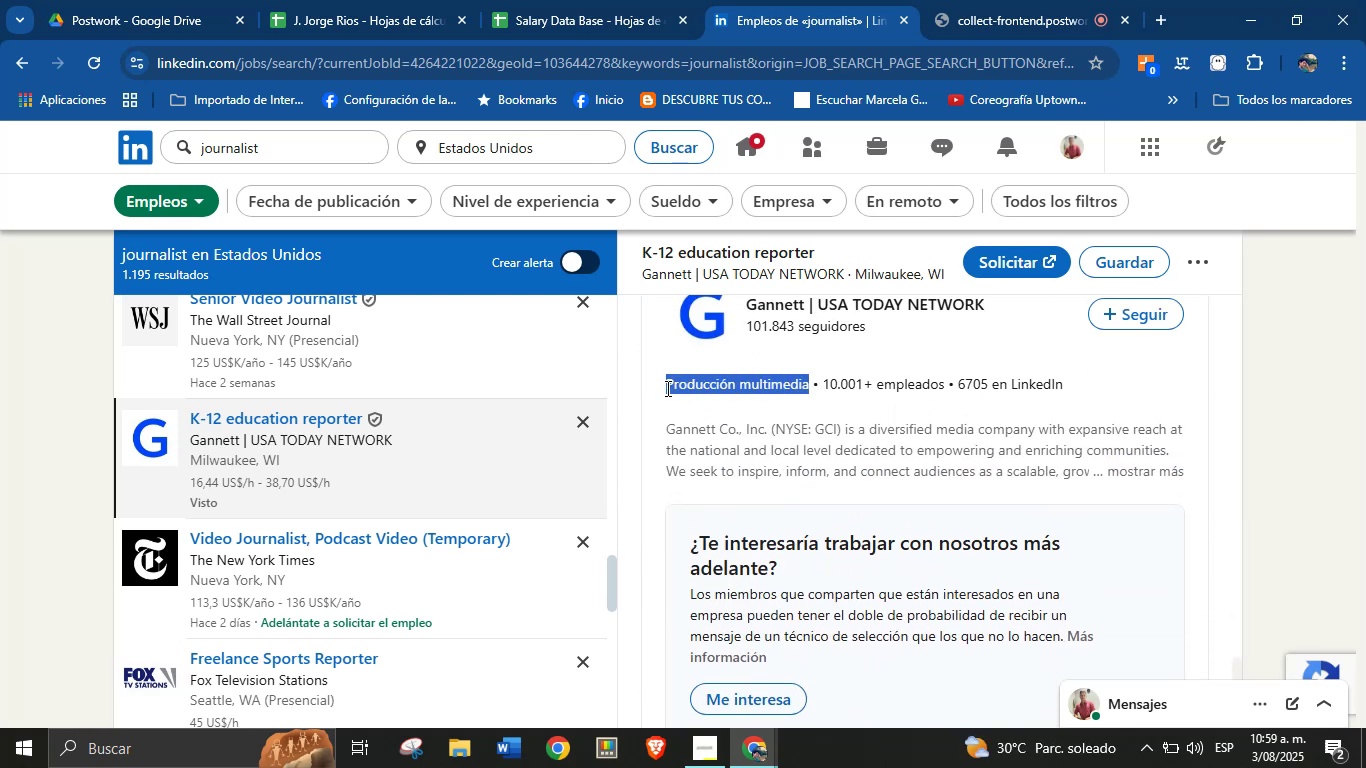 
key(Alt+AltLeft)
 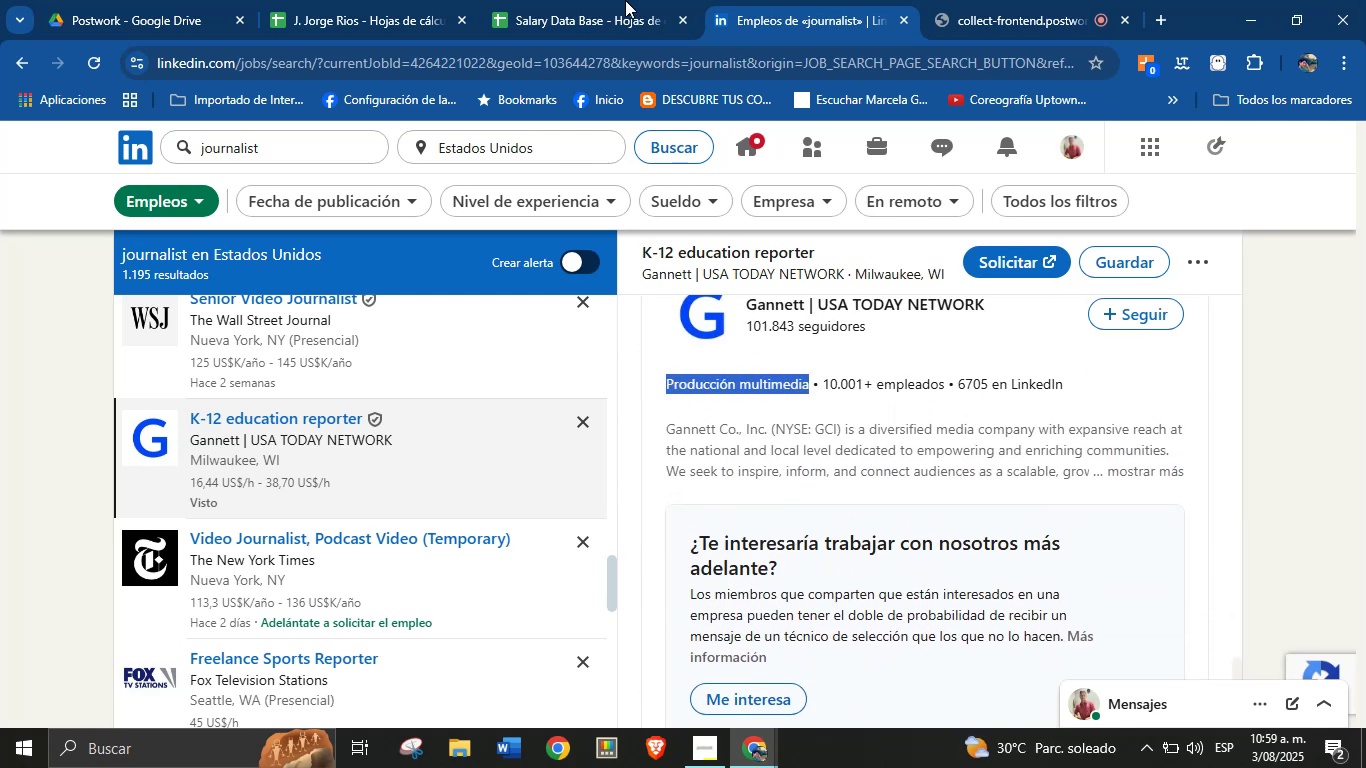 
key(Alt+Control+ControlLeft)
 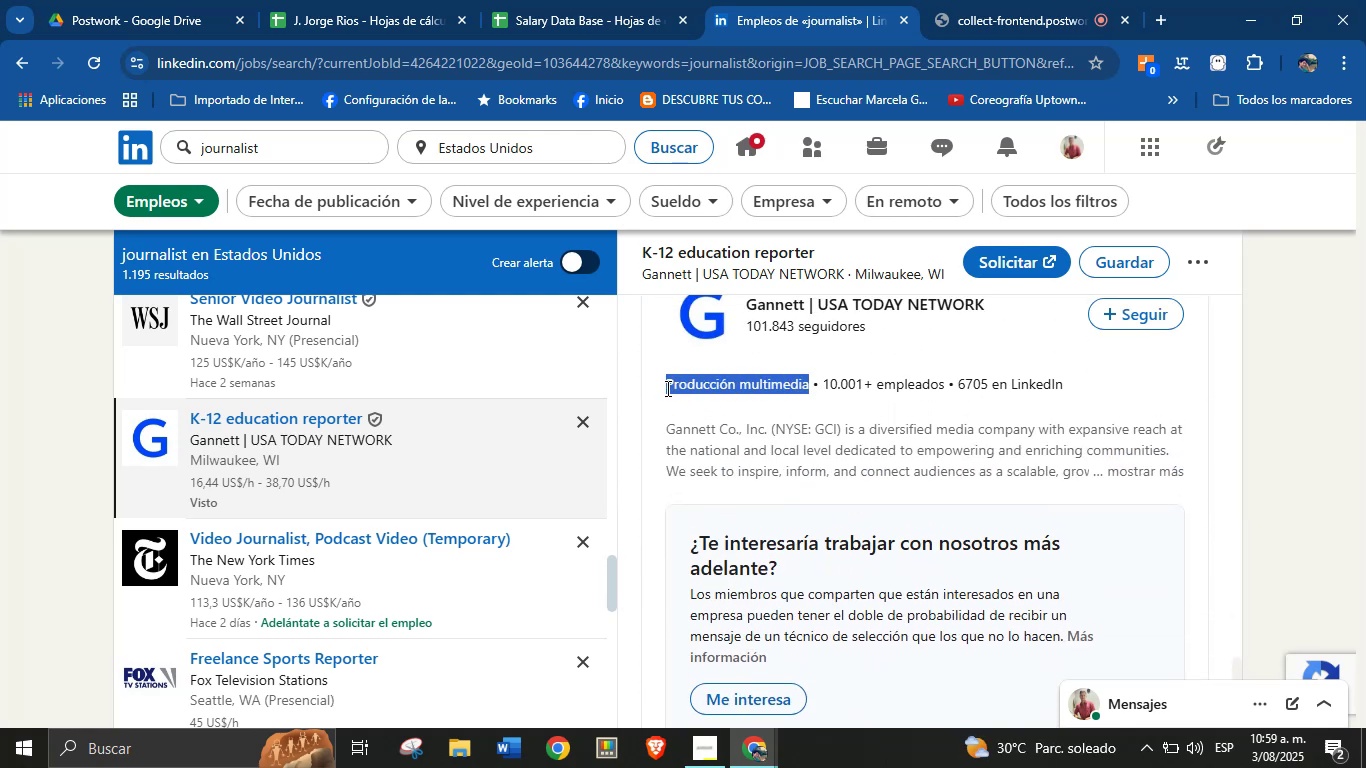 
key(Alt+Control+C)
 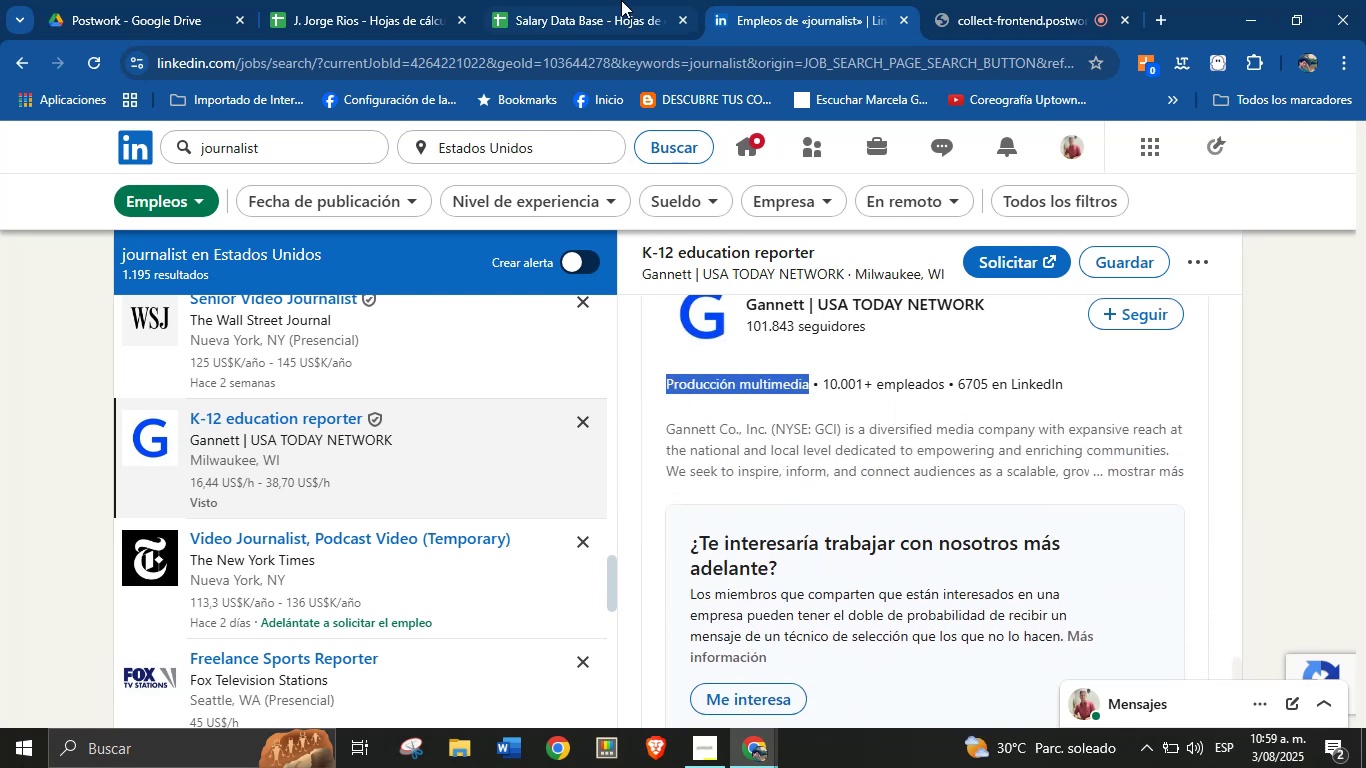 
left_click([611, 0])
 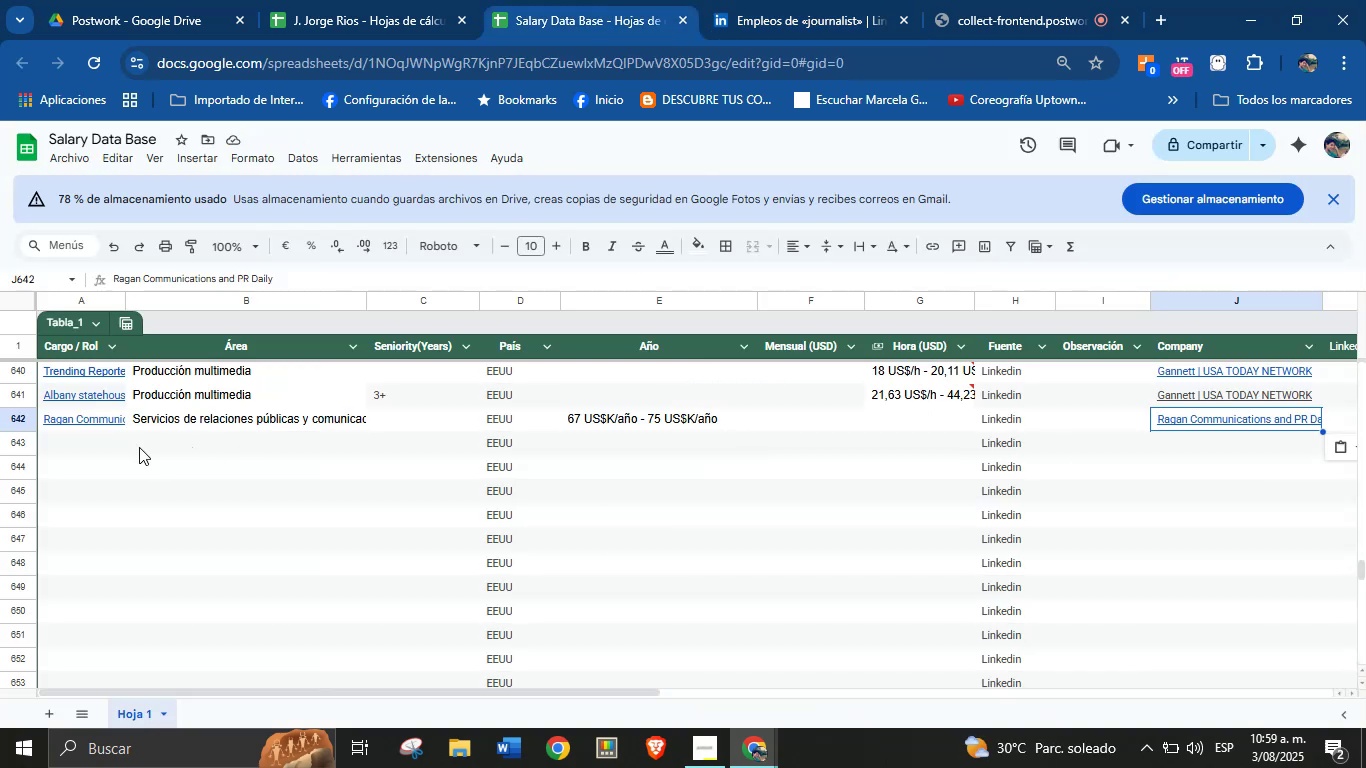 
left_click([101, 447])
 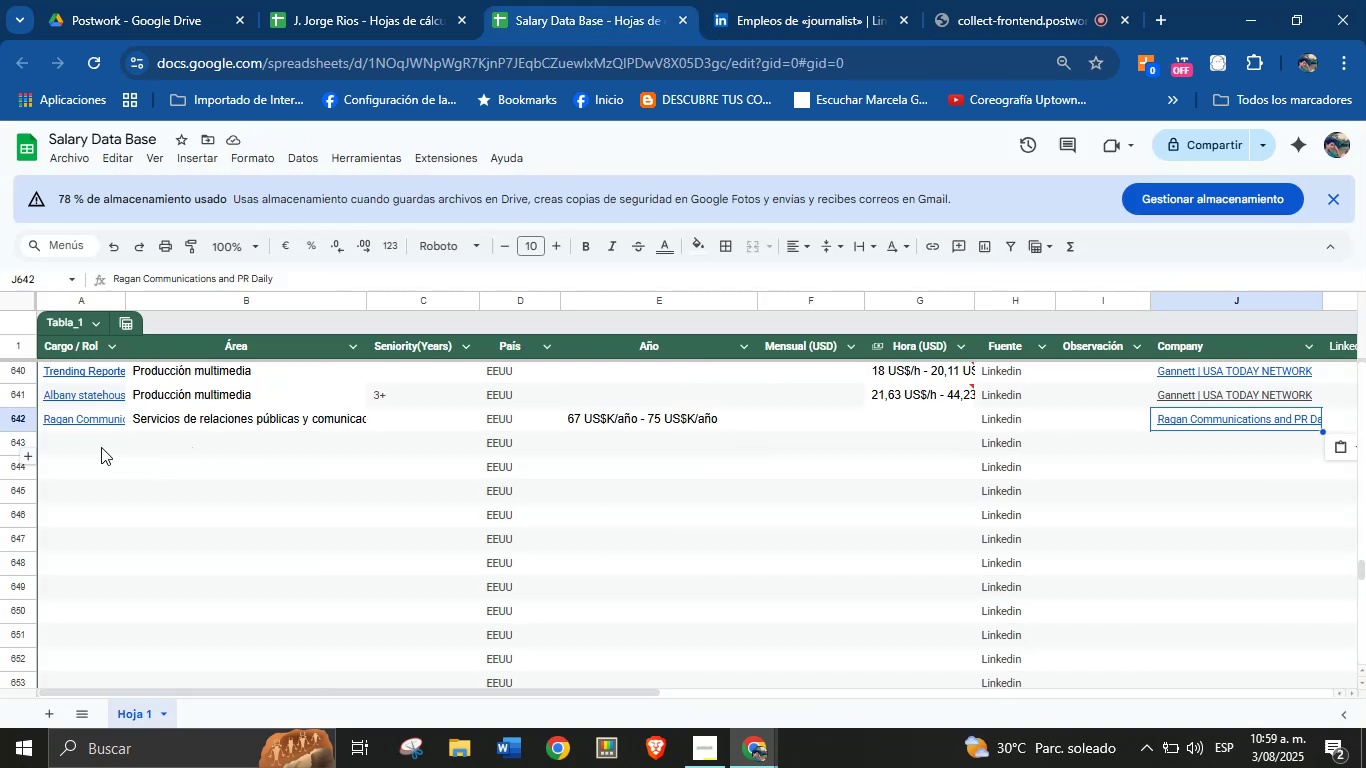 
key(Meta+MetaLeft)
 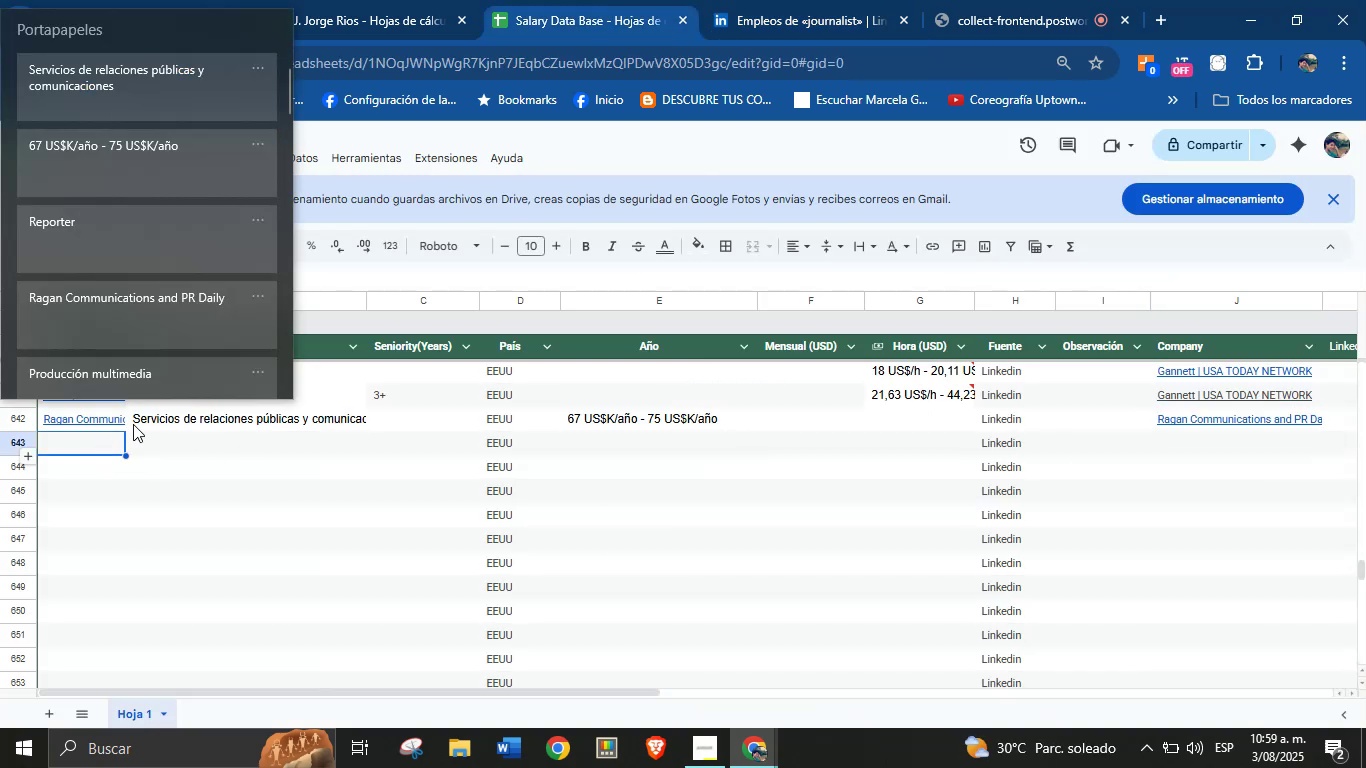 
key(Meta+MetaLeft)
 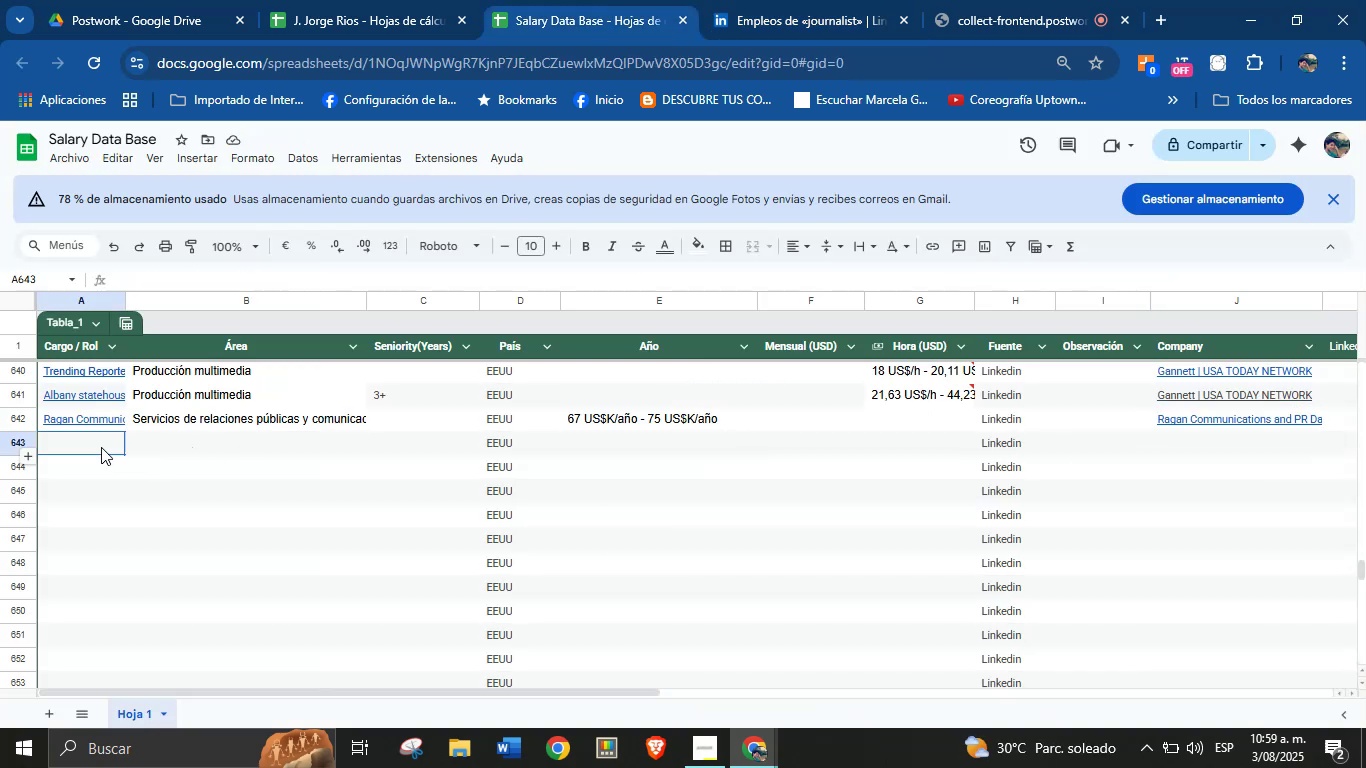 
key(Meta+V)
 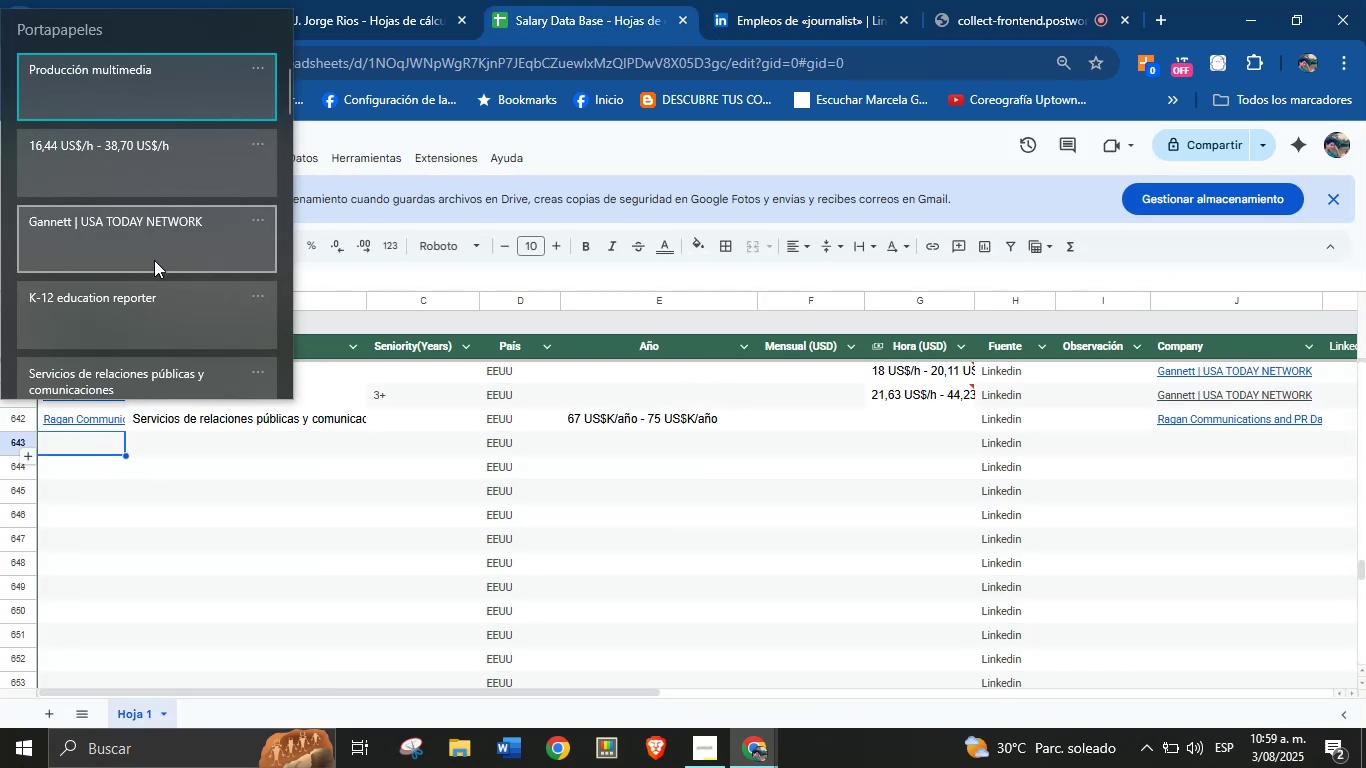 
left_click([150, 310])
 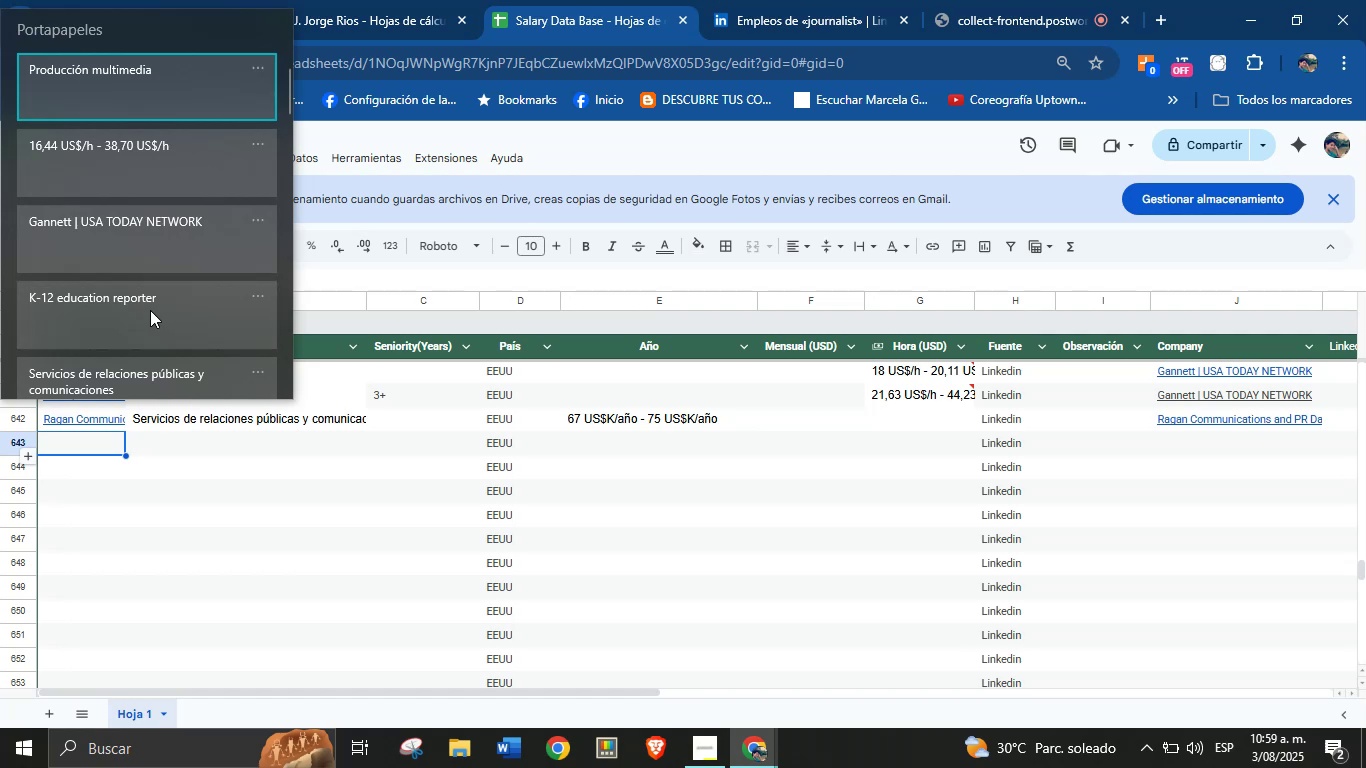 
key(Control+ControlLeft)
 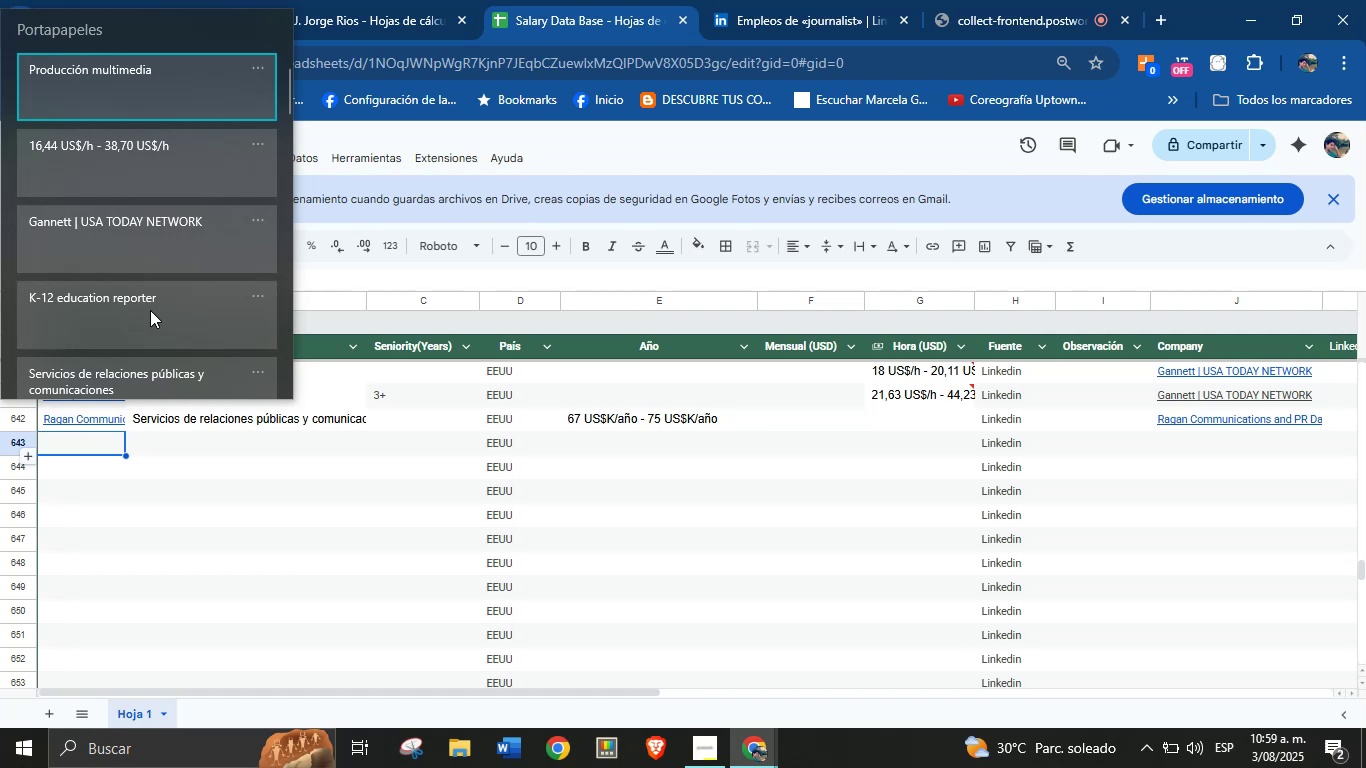 
key(Control+V)
 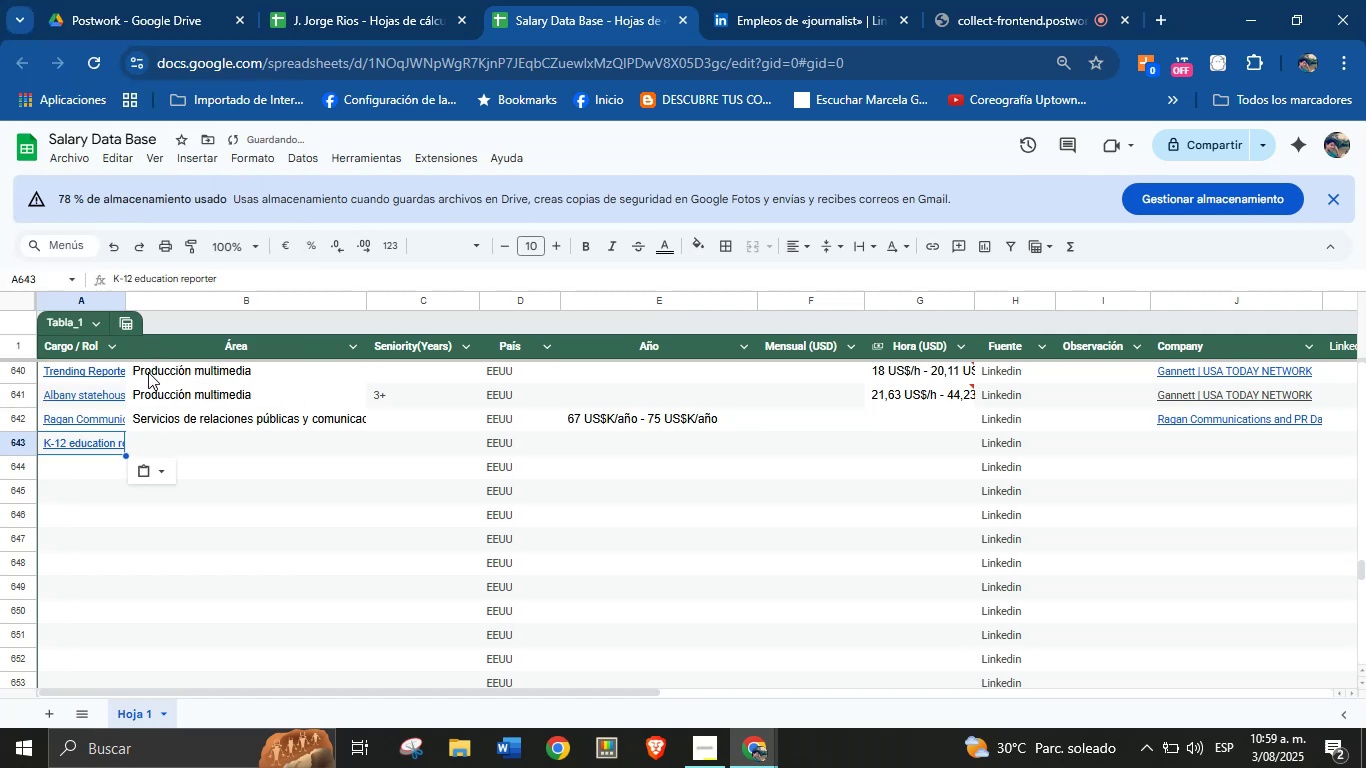 
left_click([190, 436])
 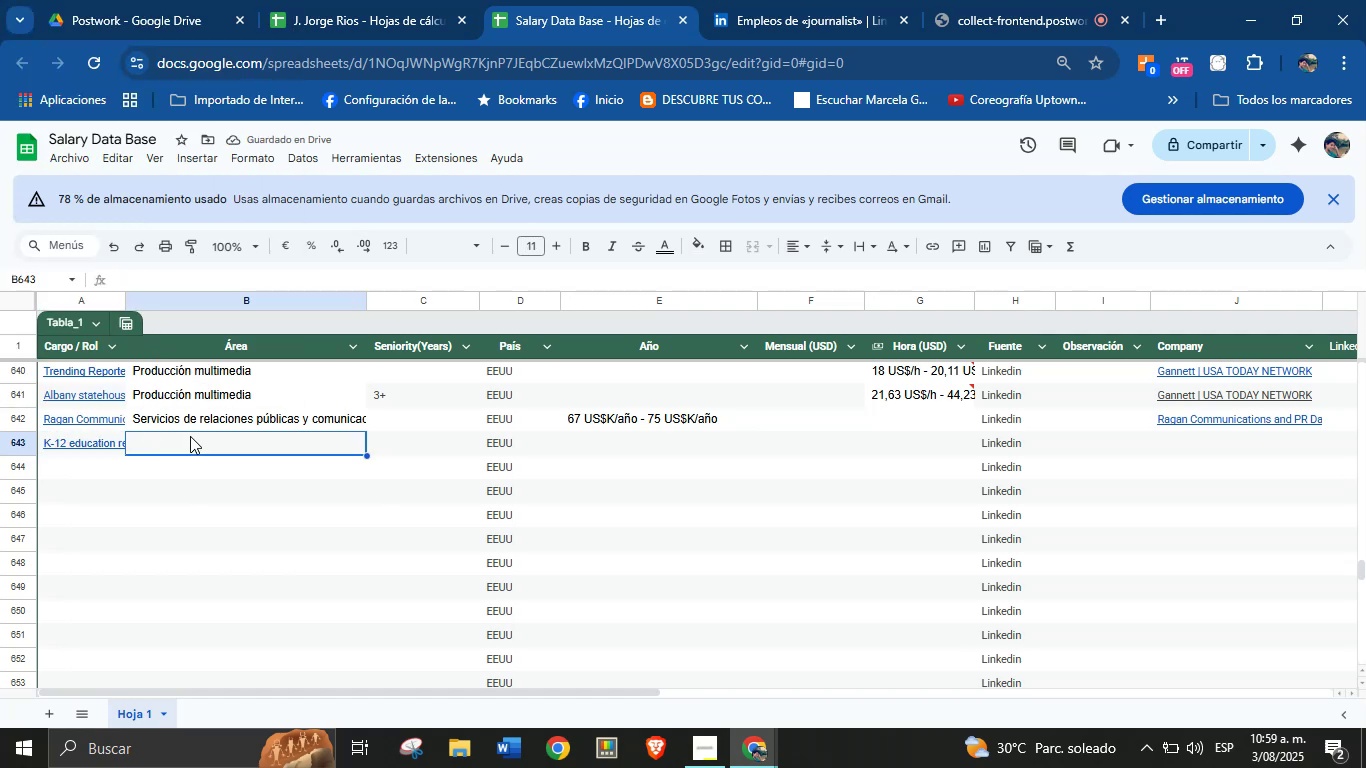 
key(Meta+MetaLeft)
 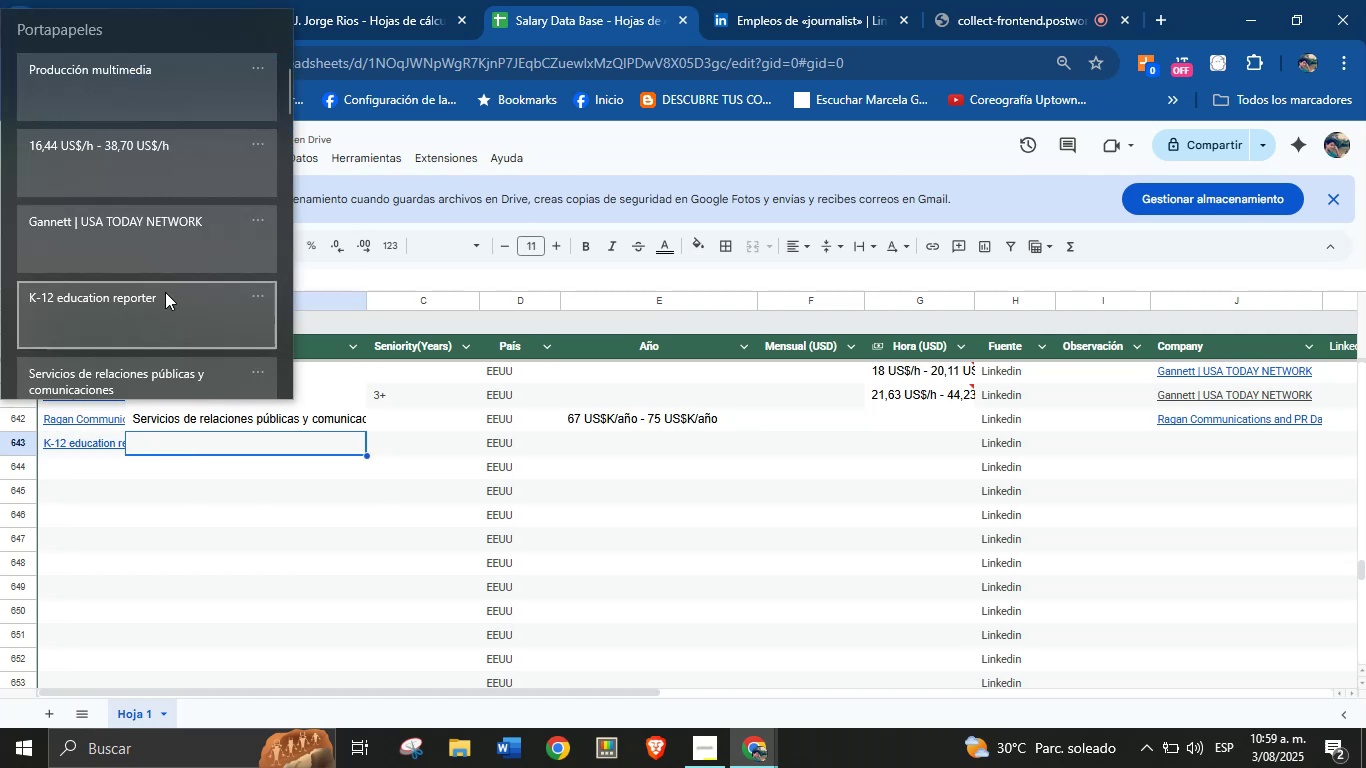 
key(Meta+MetaLeft)
 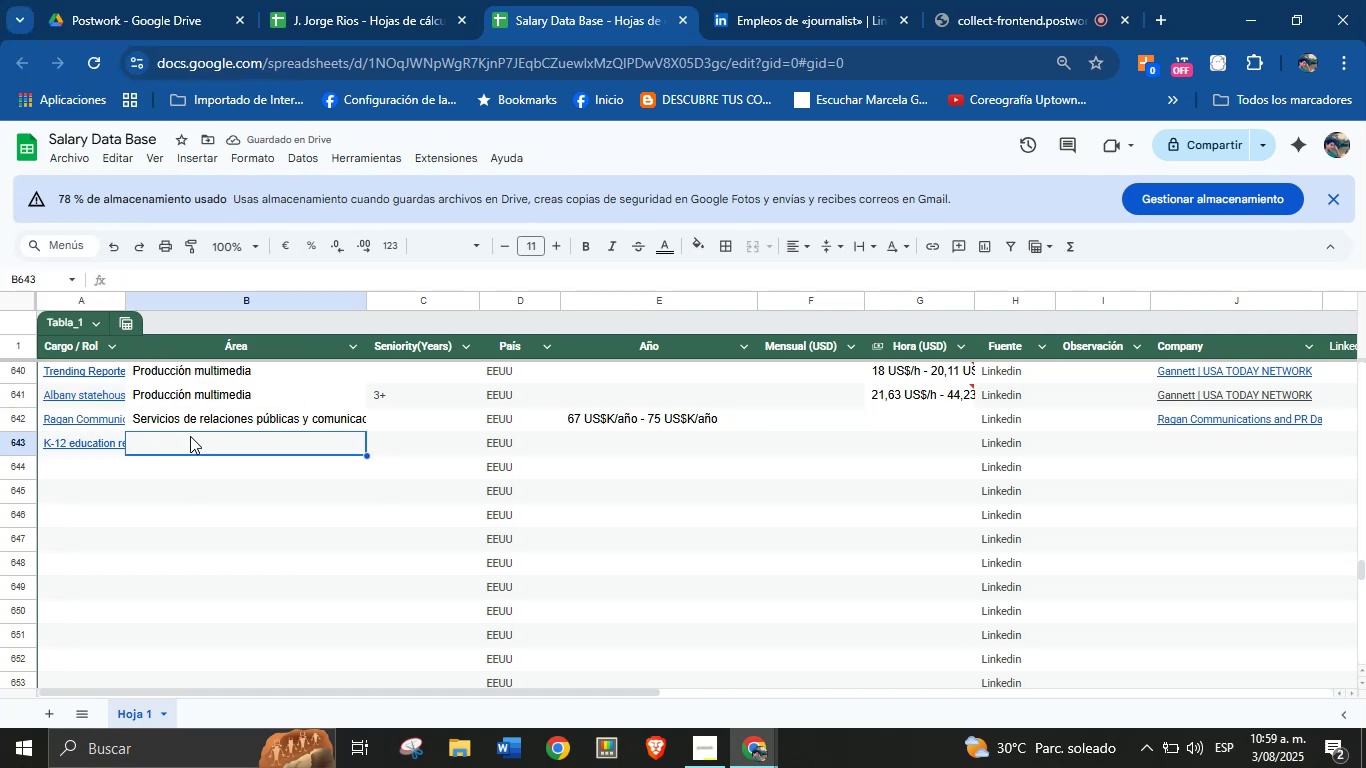 
key(Meta+V)
 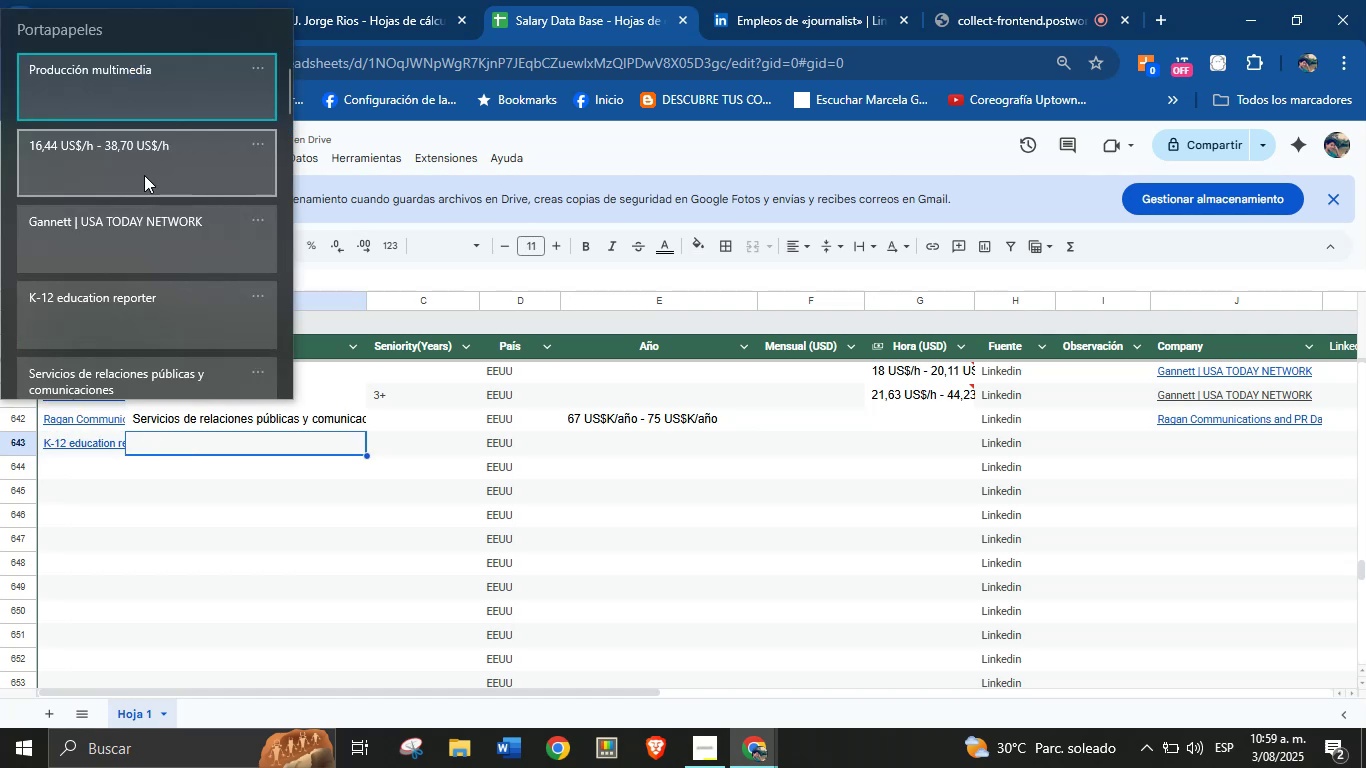 
left_click([233, 461])
 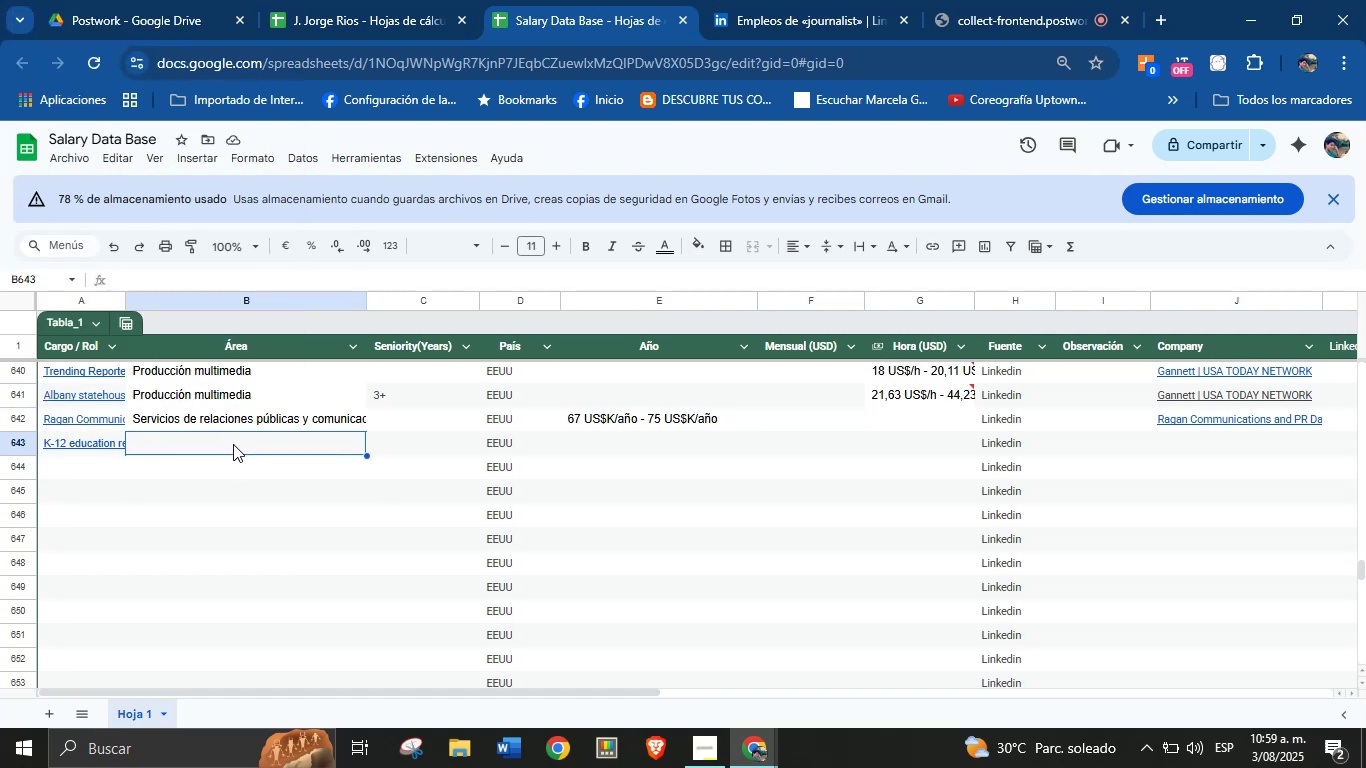 
left_click([233, 442])
 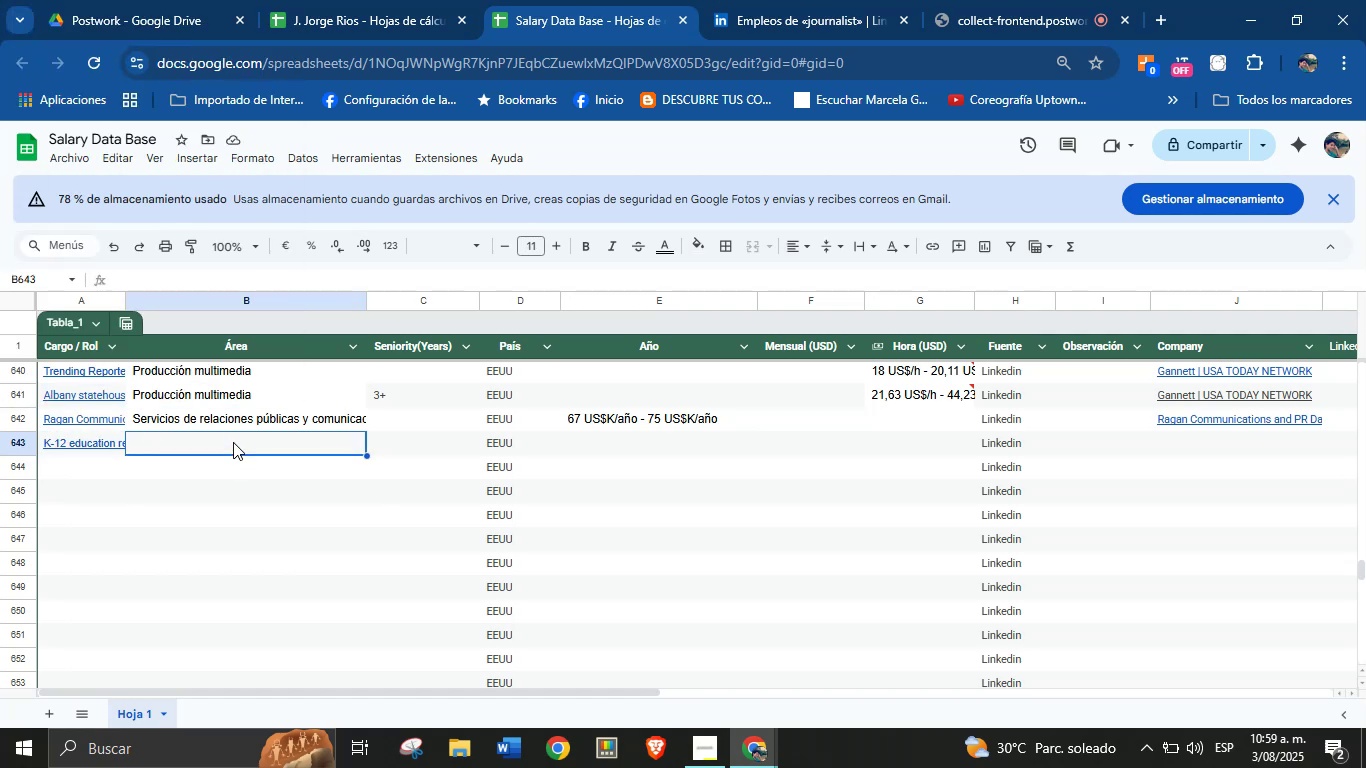 
key(Meta+MetaLeft)
 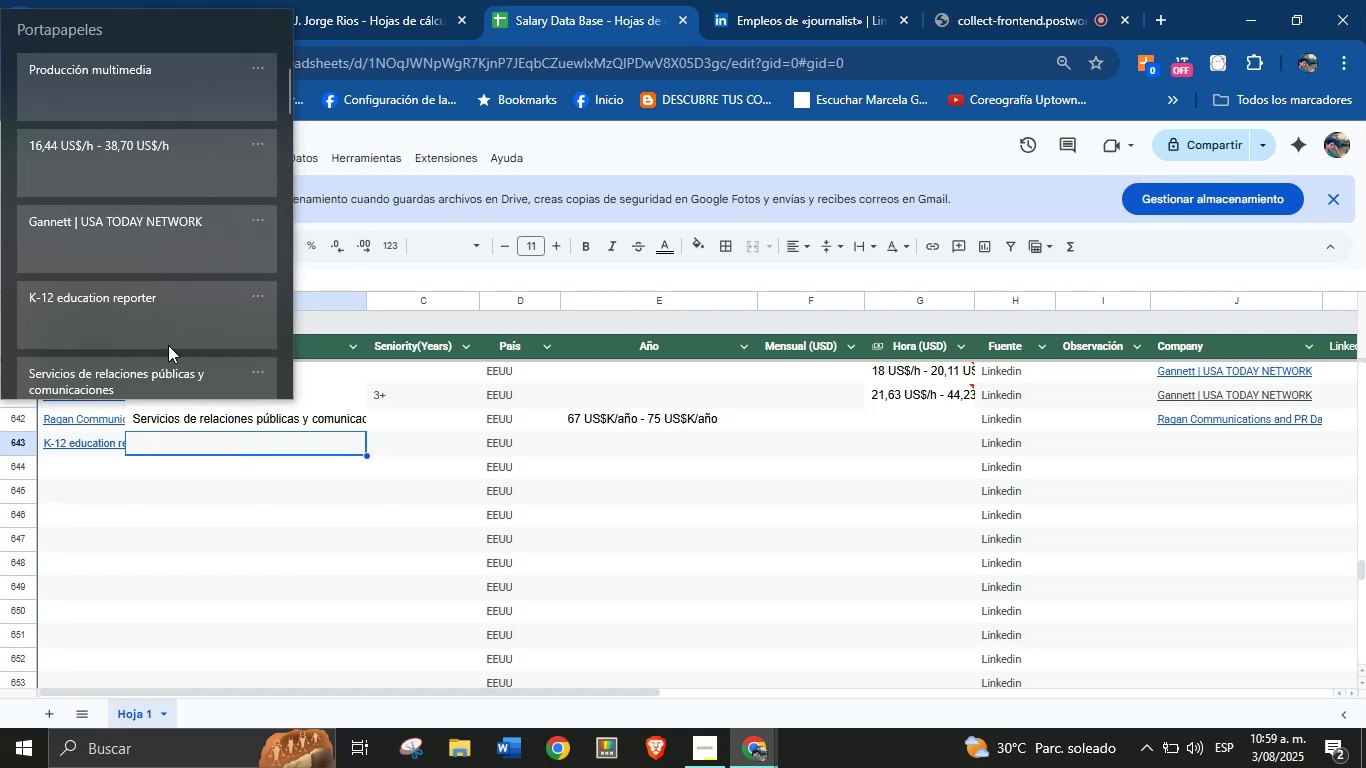 
key(Meta+MetaLeft)
 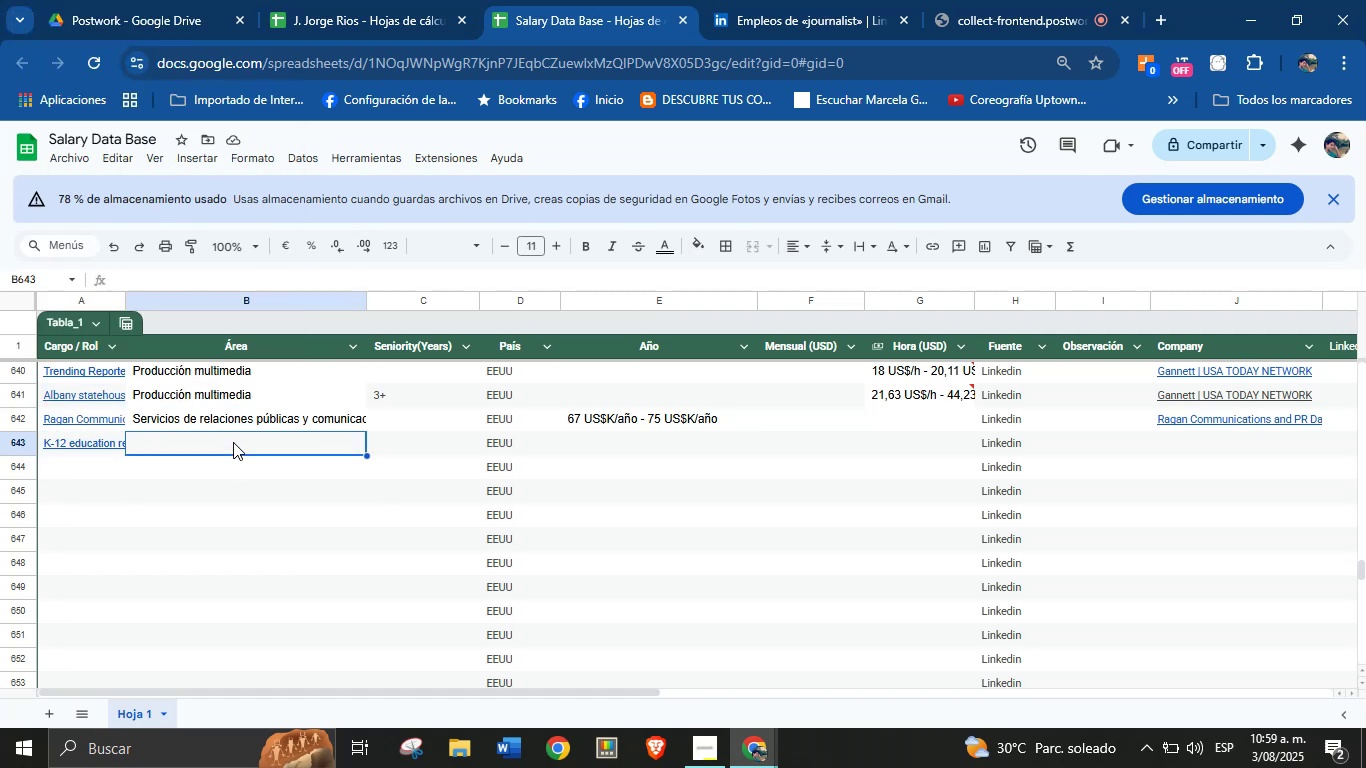 
key(Meta+V)
 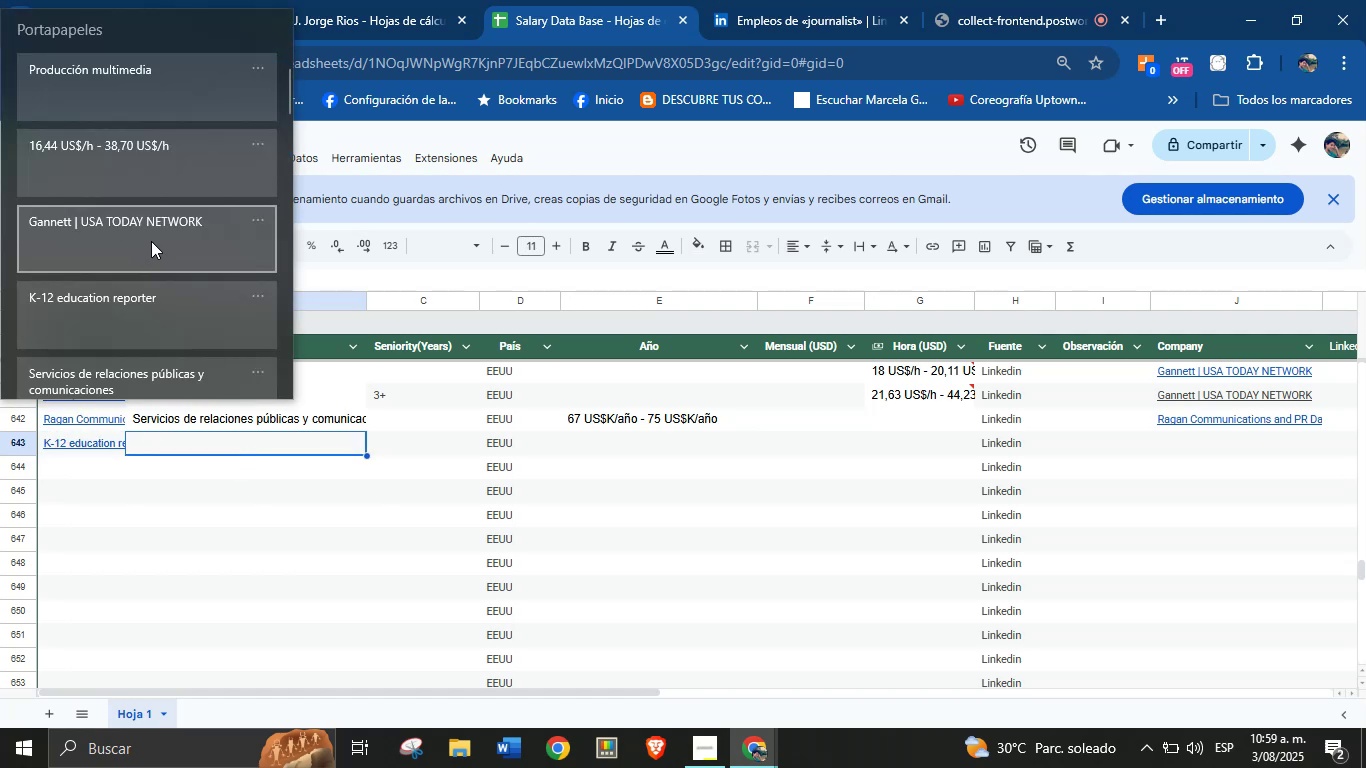 
left_click([127, 91])
 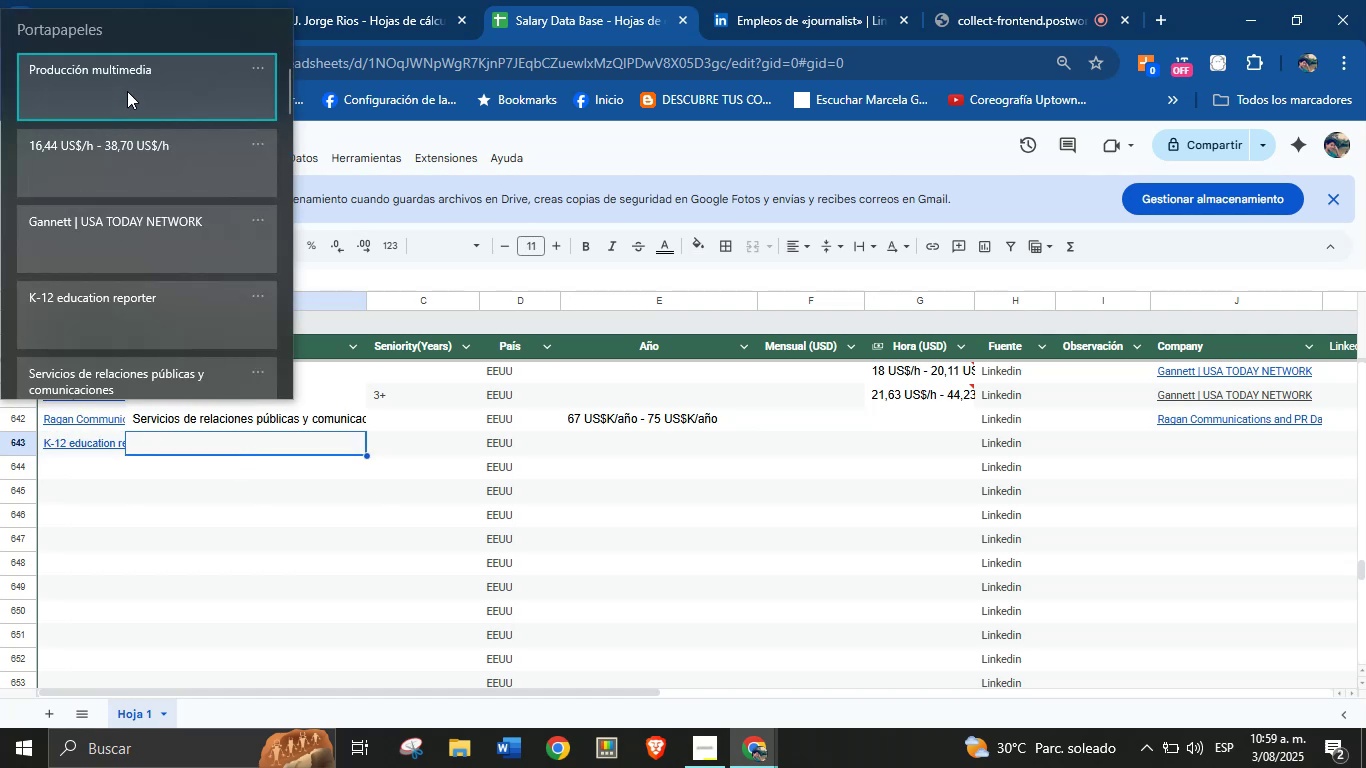 
key(Control+ControlLeft)
 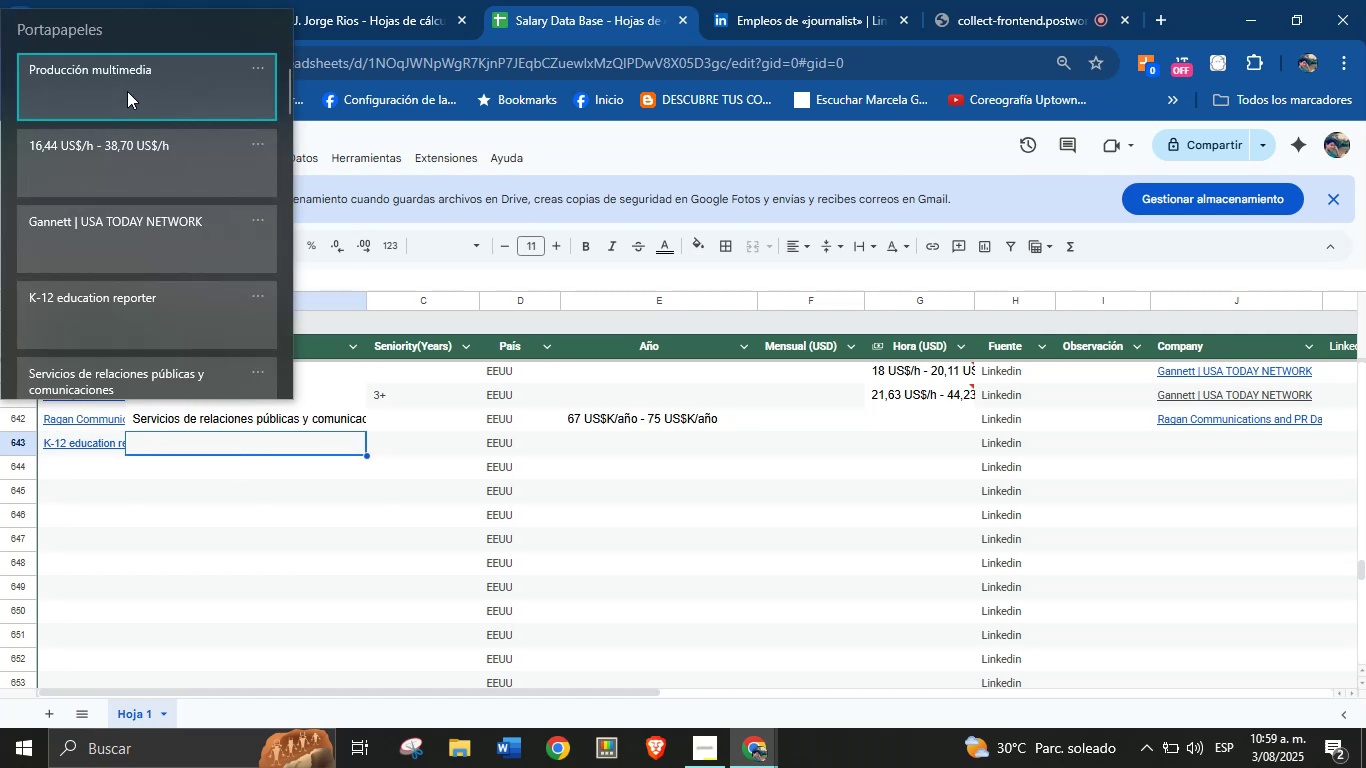 
key(Control+V)
 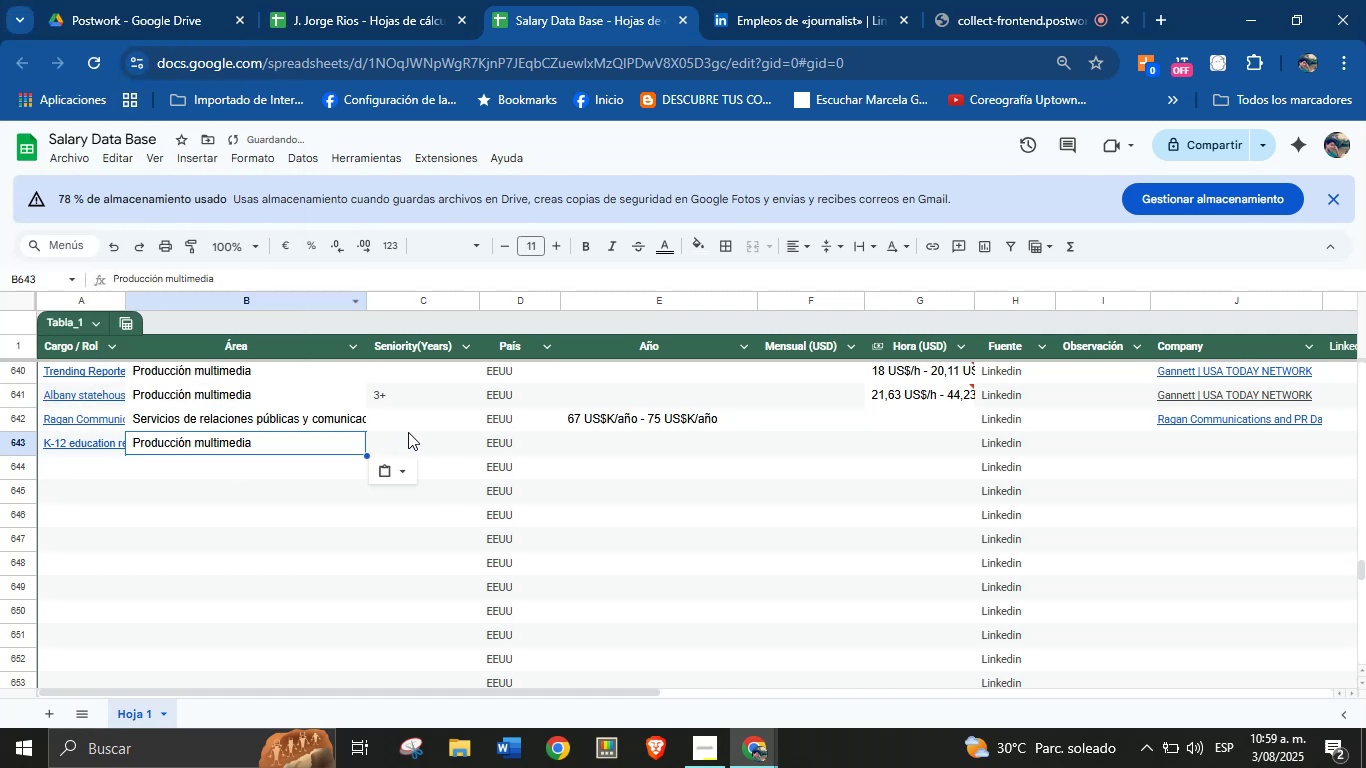 
left_click([414, 436])
 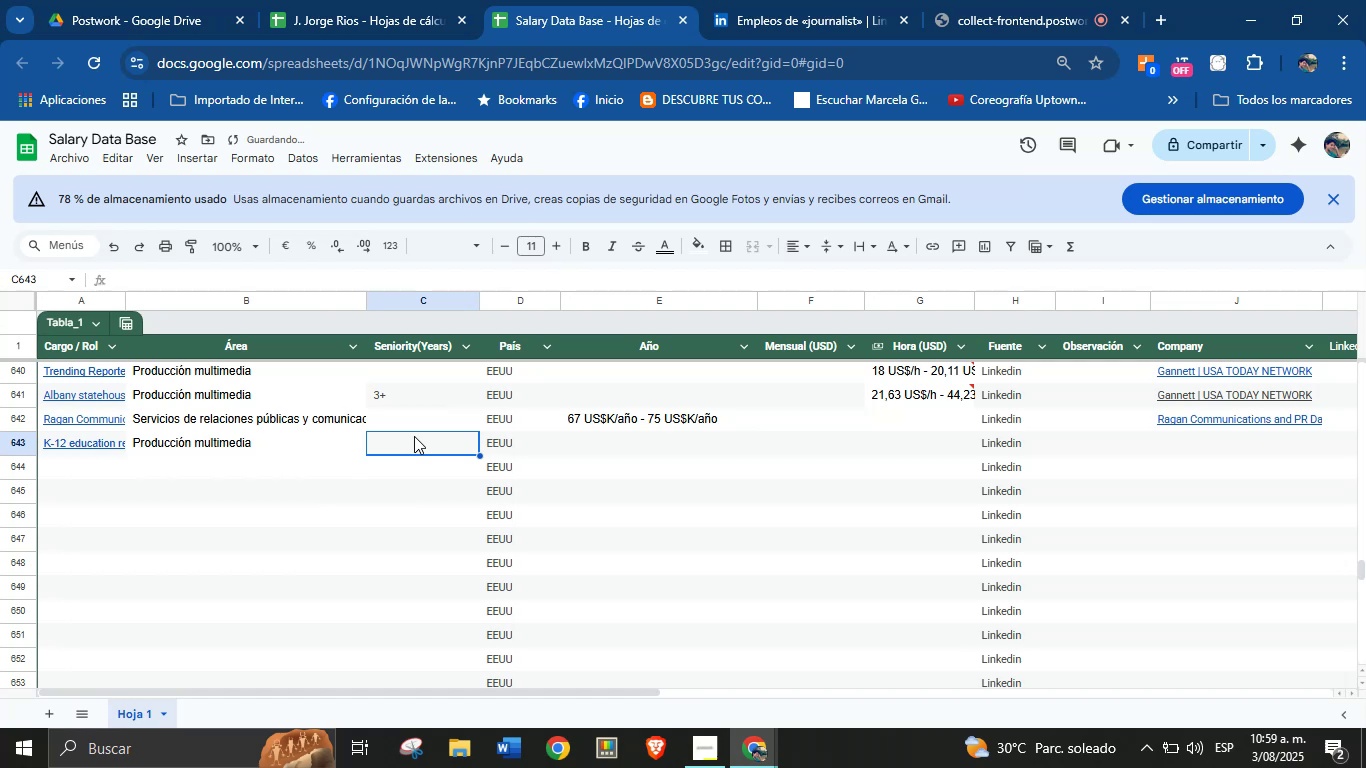 
key(Meta+MetaLeft)
 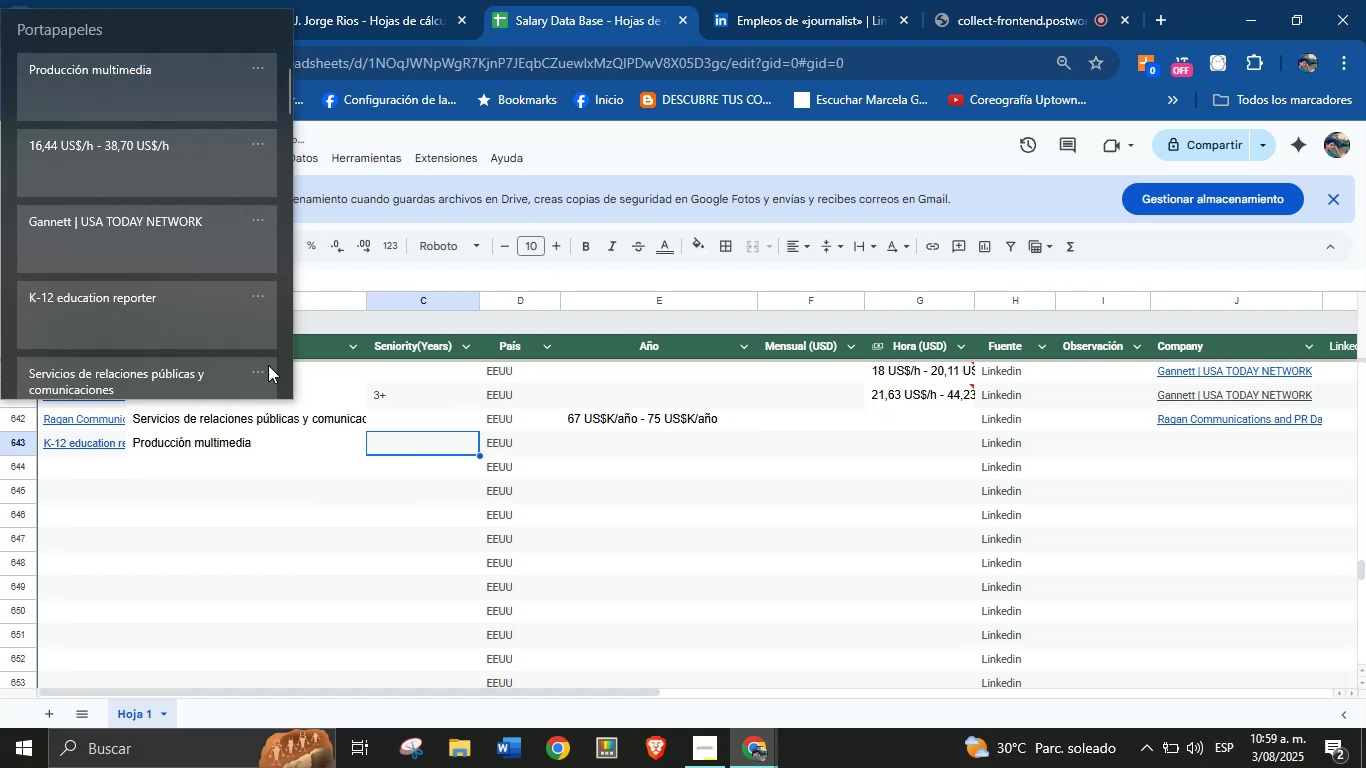 
key(Meta+MetaLeft)
 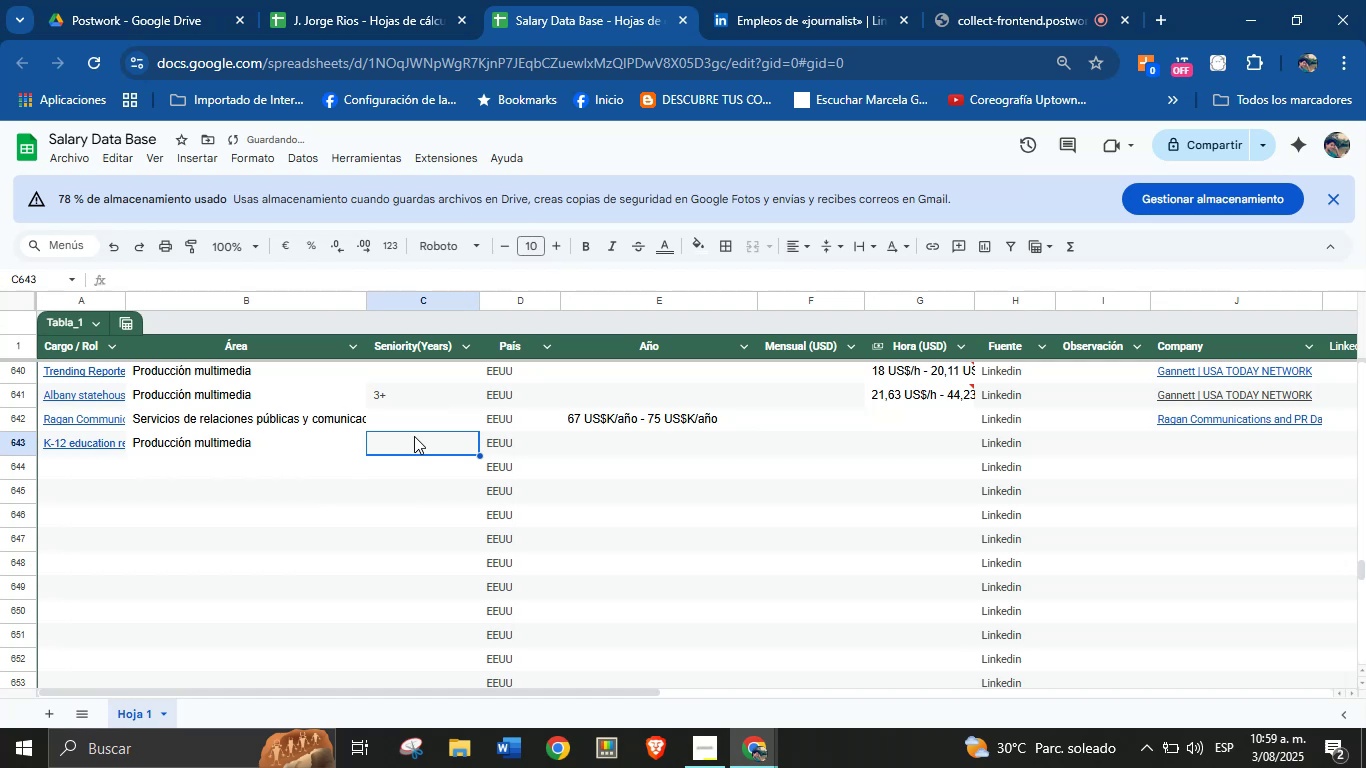 
key(Meta+V)
 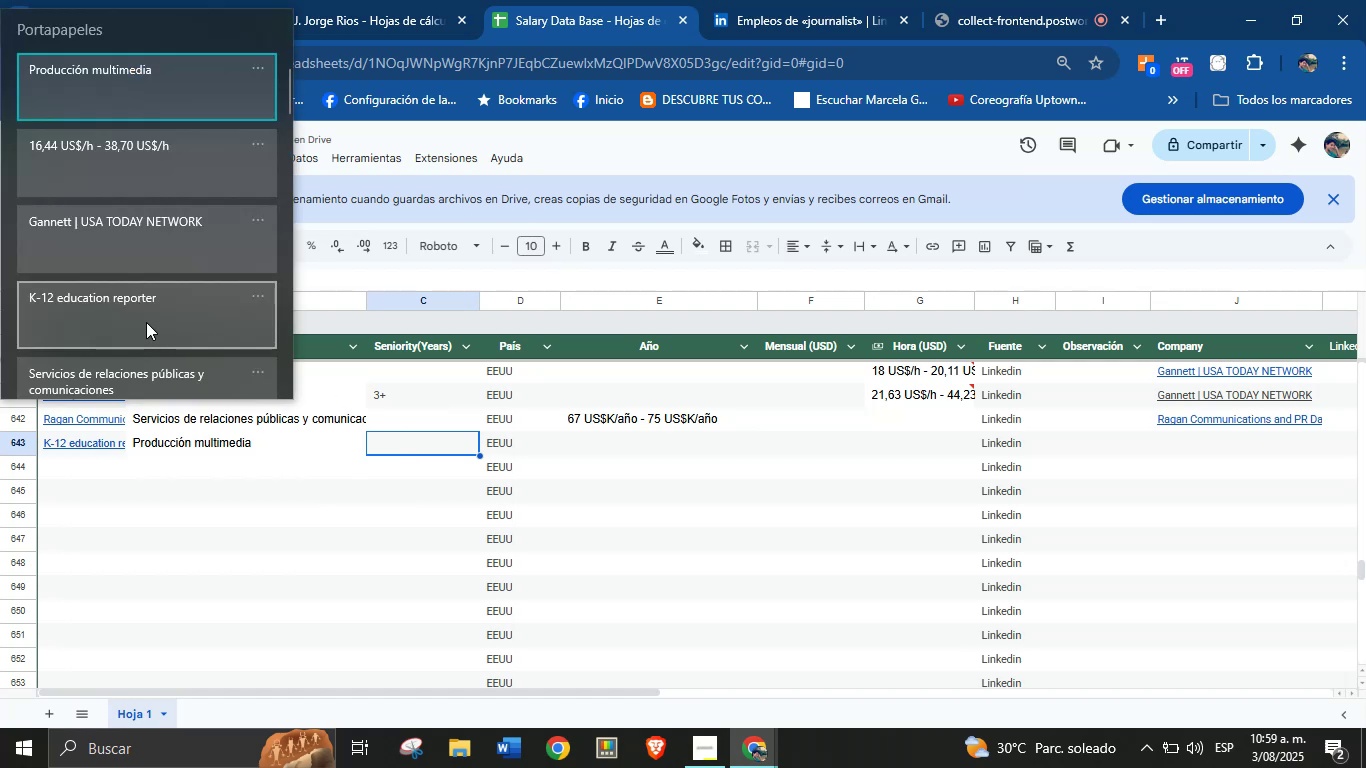 
wait(5.22)
 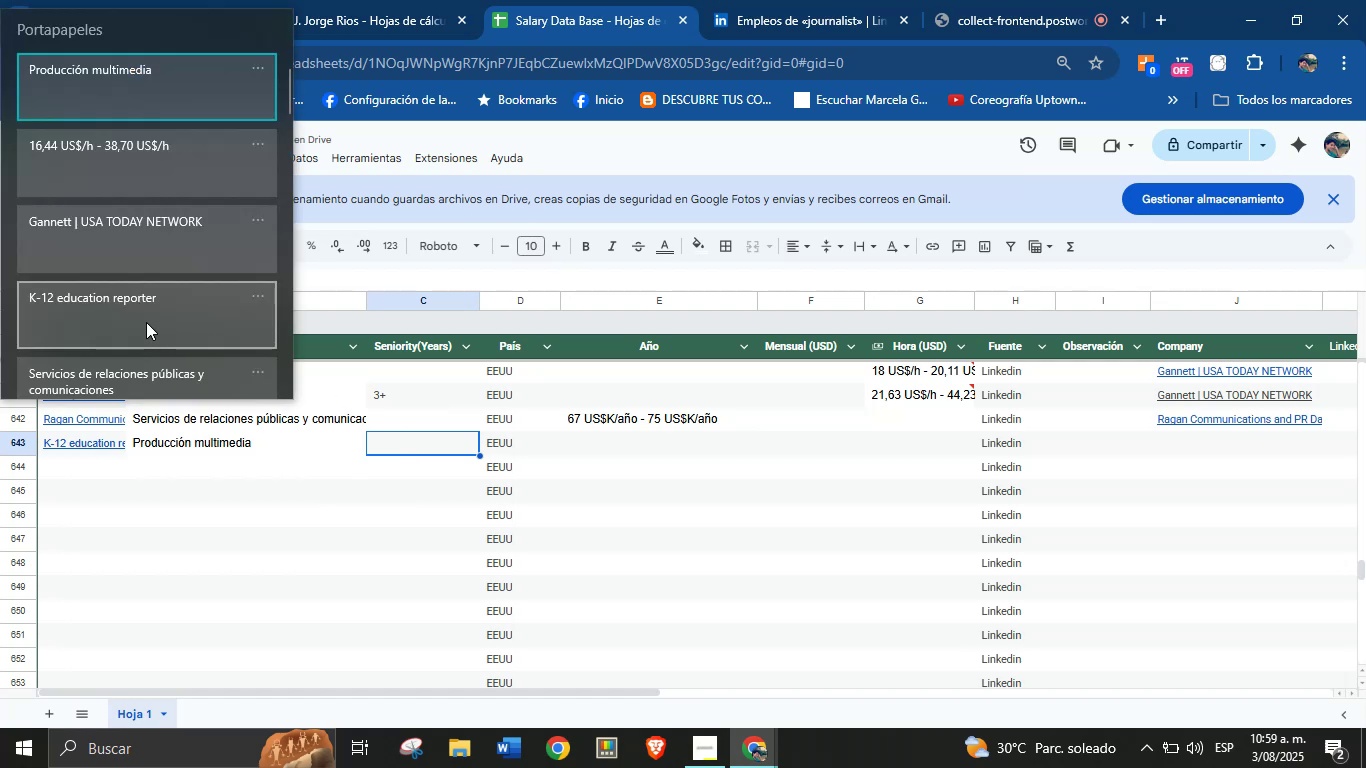 
left_click([626, 451])
 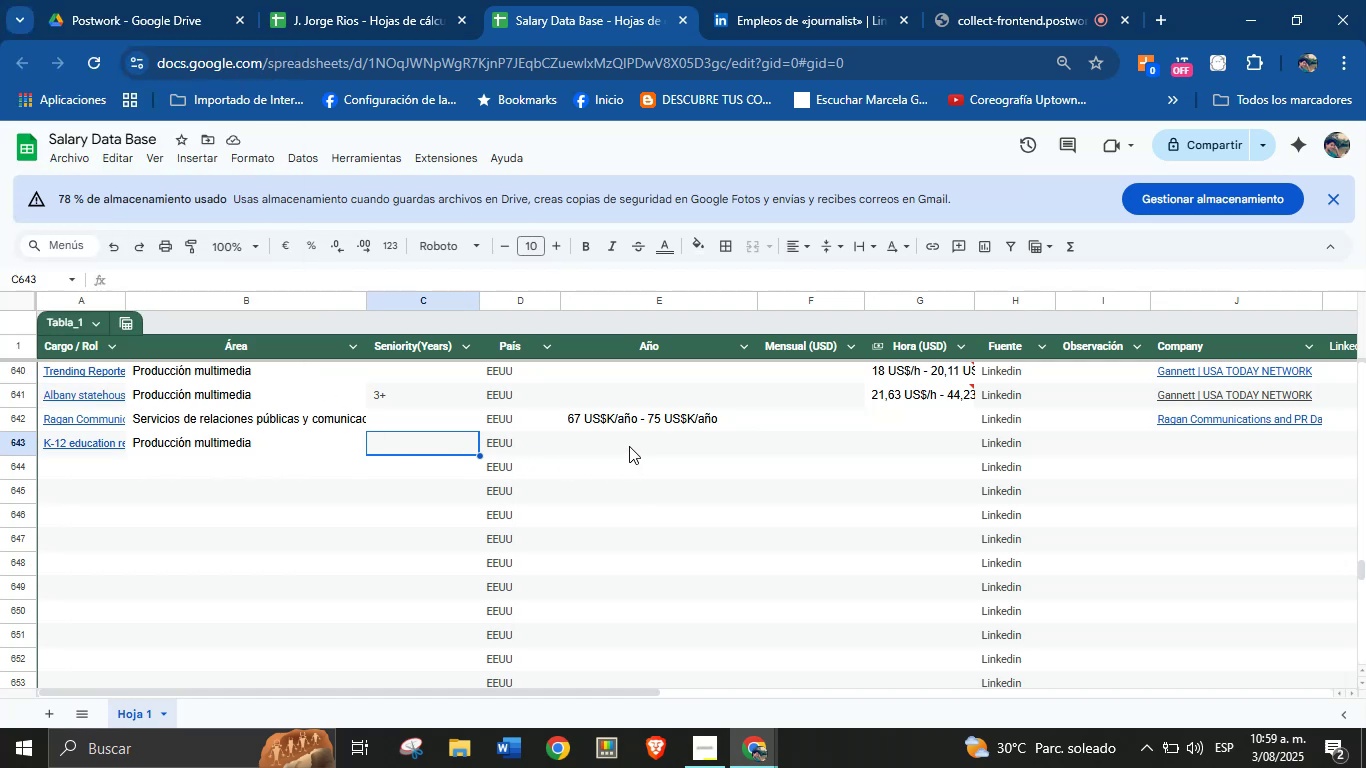 
key(Meta+V)
 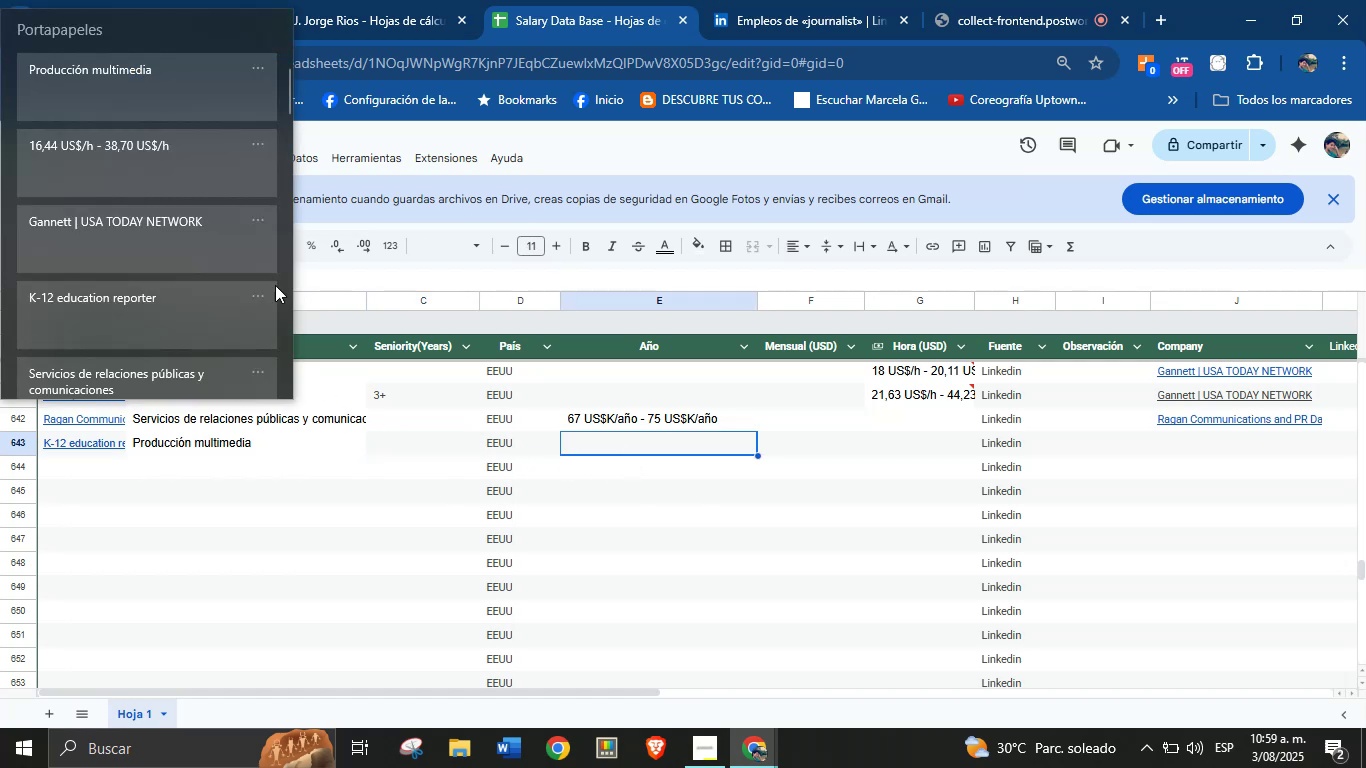 
key(Meta+MetaLeft)
 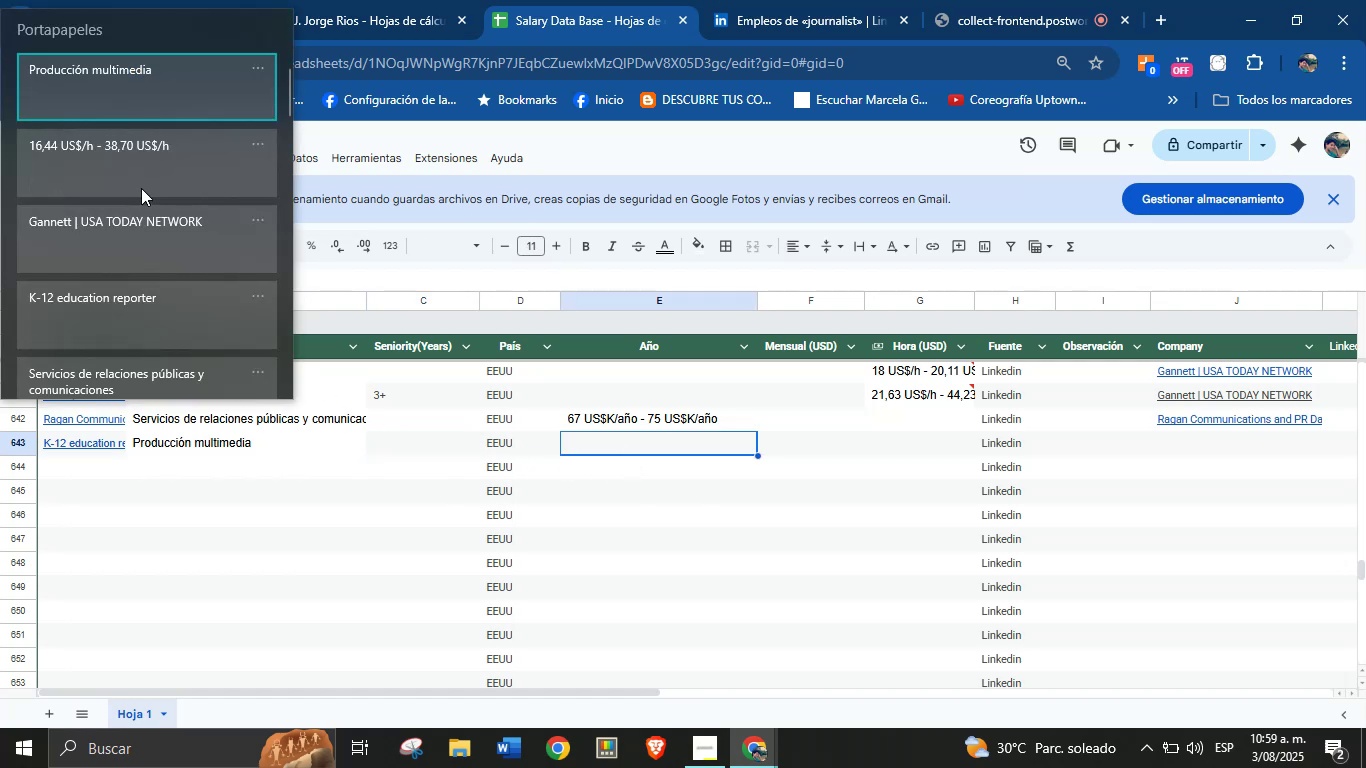 
key(Meta+MetaLeft)
 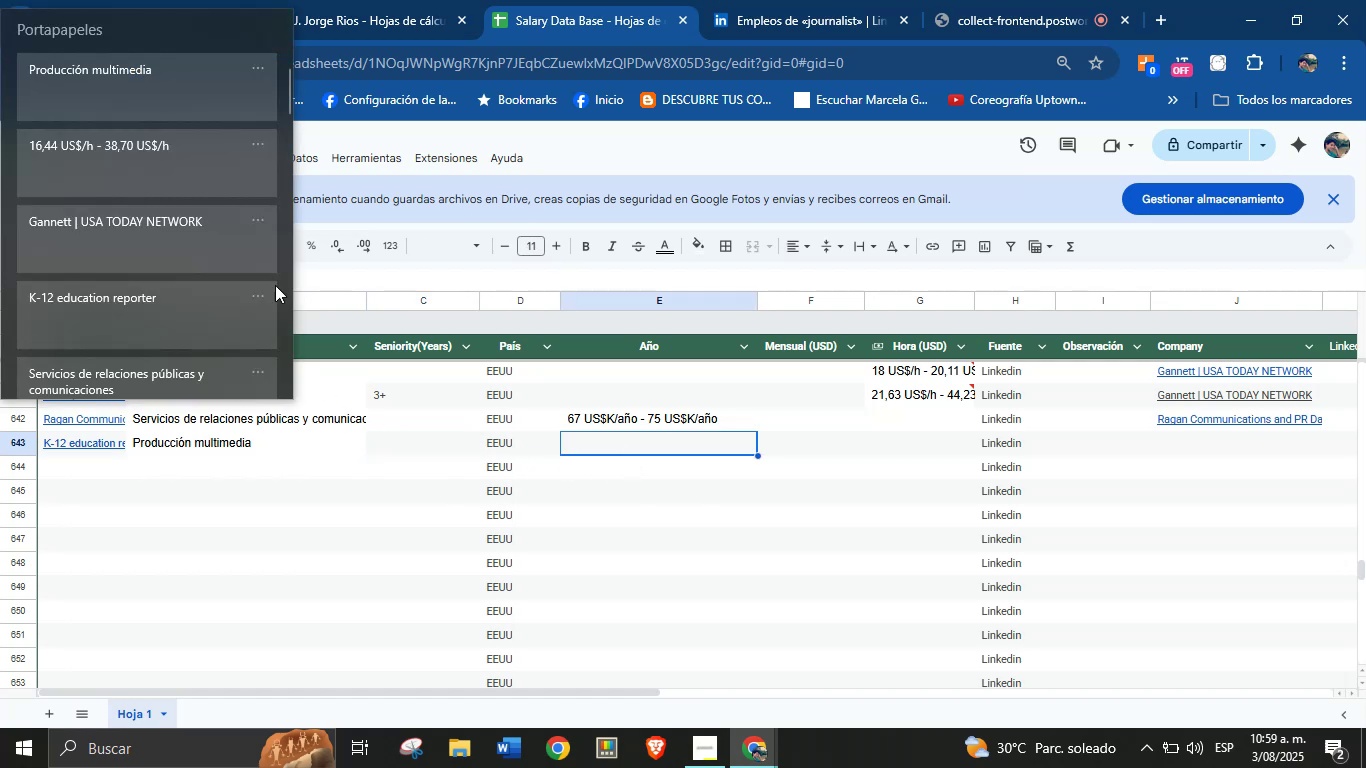 
left_click([160, 188])
 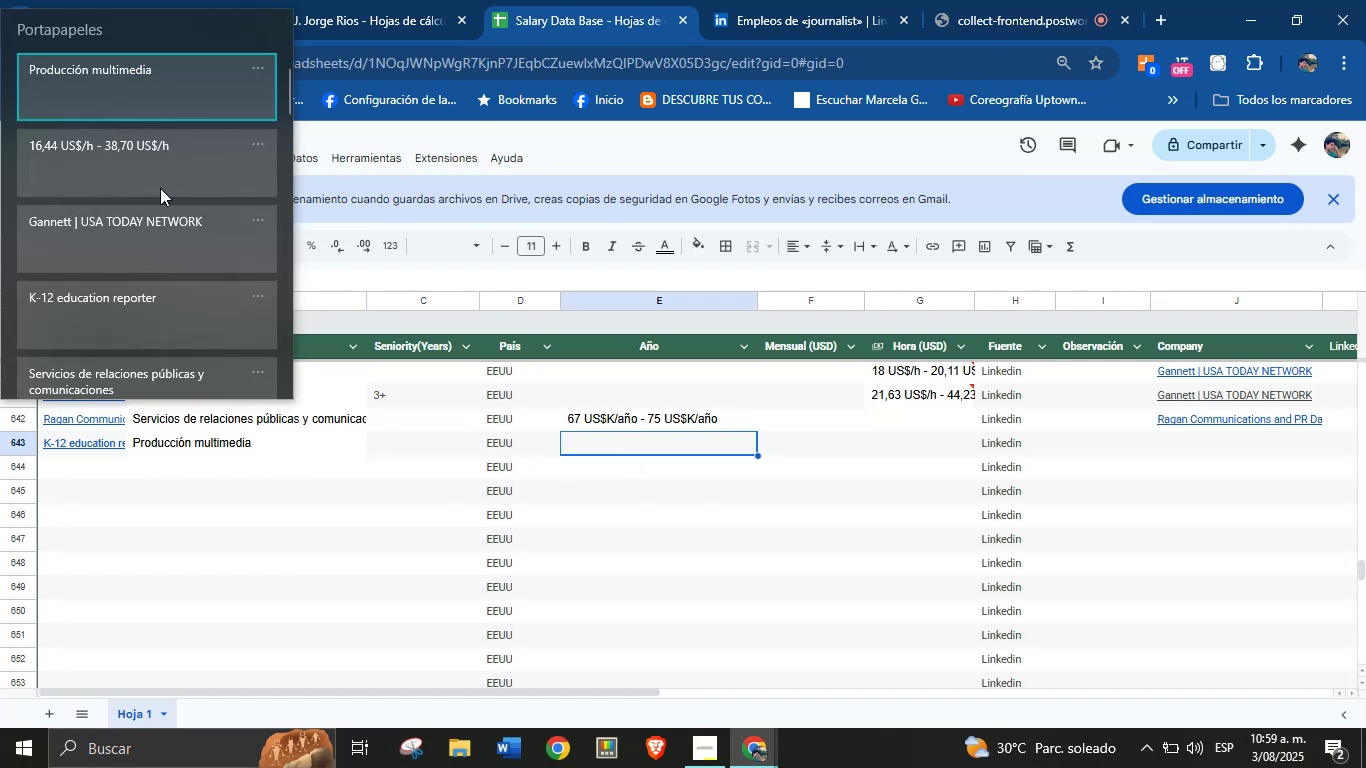 
key(Control+ControlLeft)
 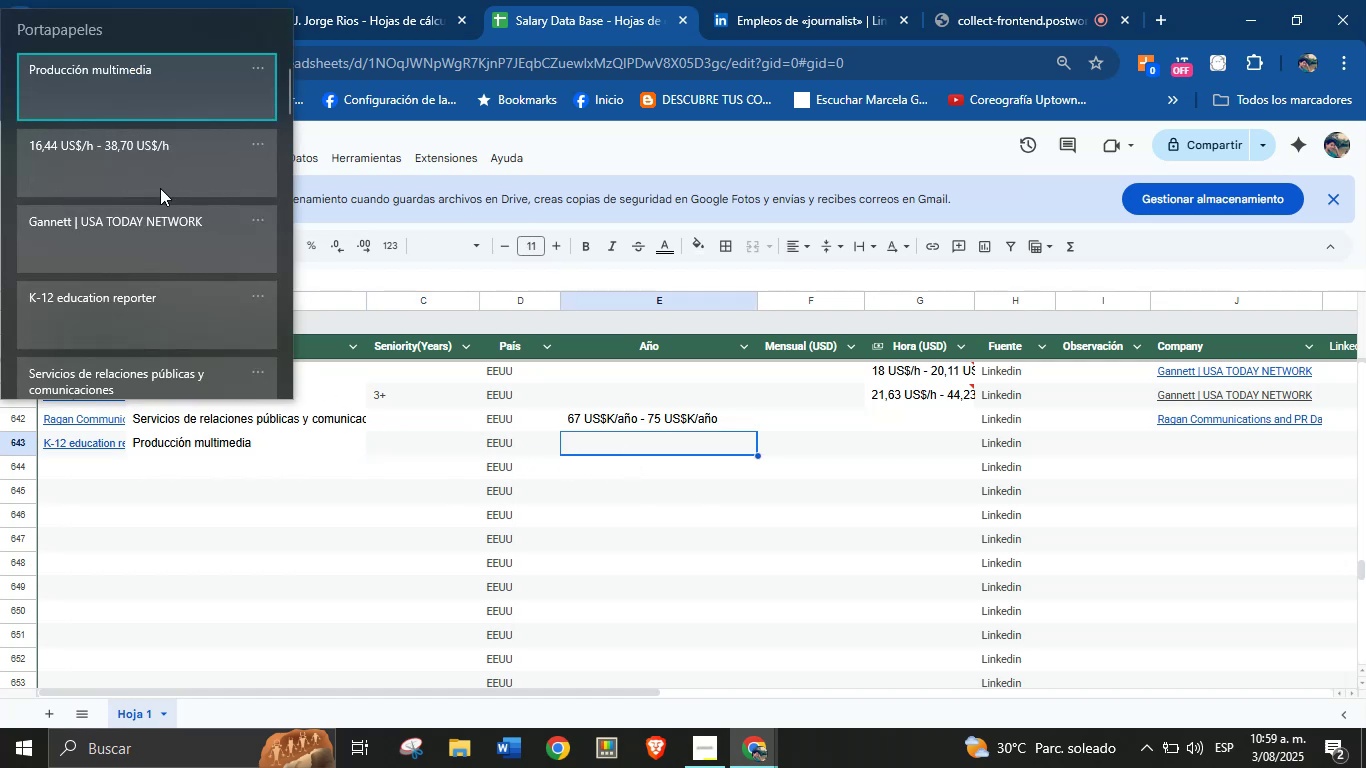 
key(Control+V)
 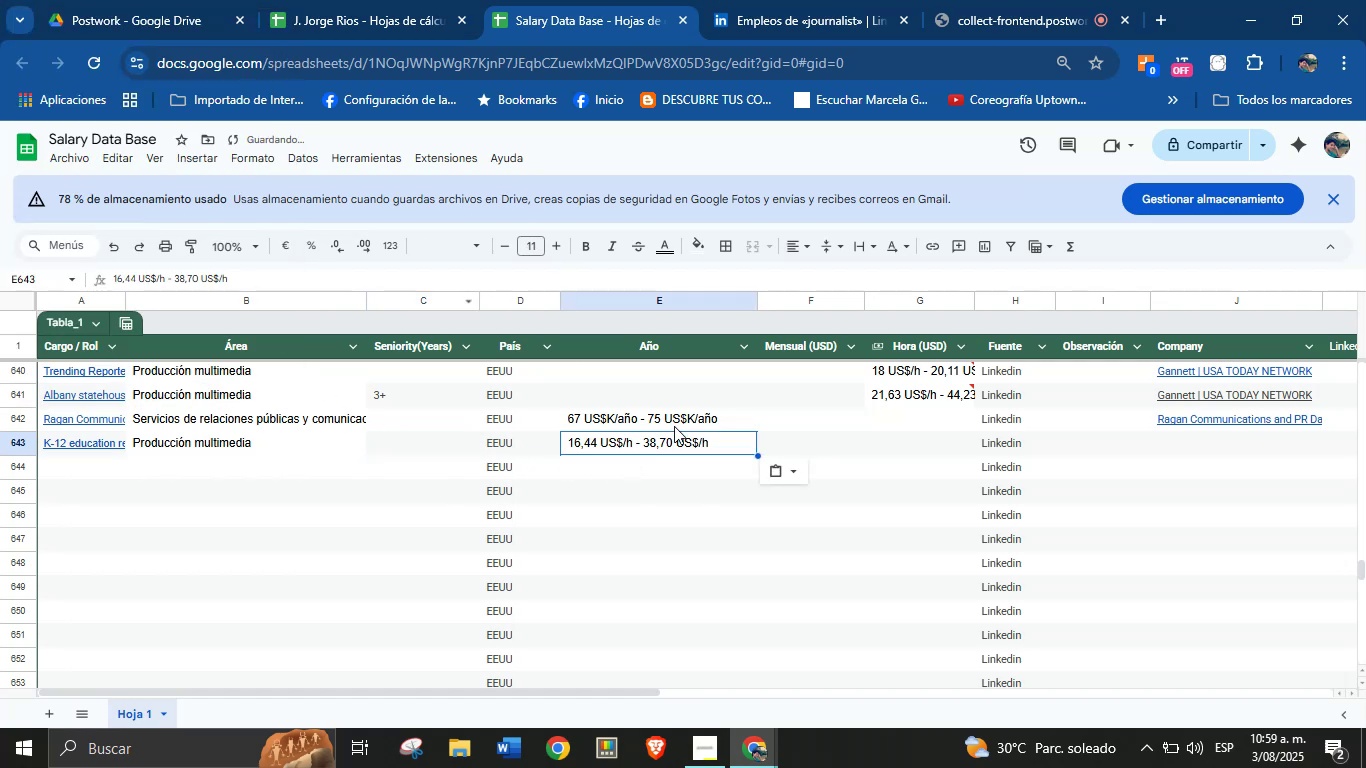 
left_click_drag(start_coordinate=[675, 432], to_coordinate=[899, 449])
 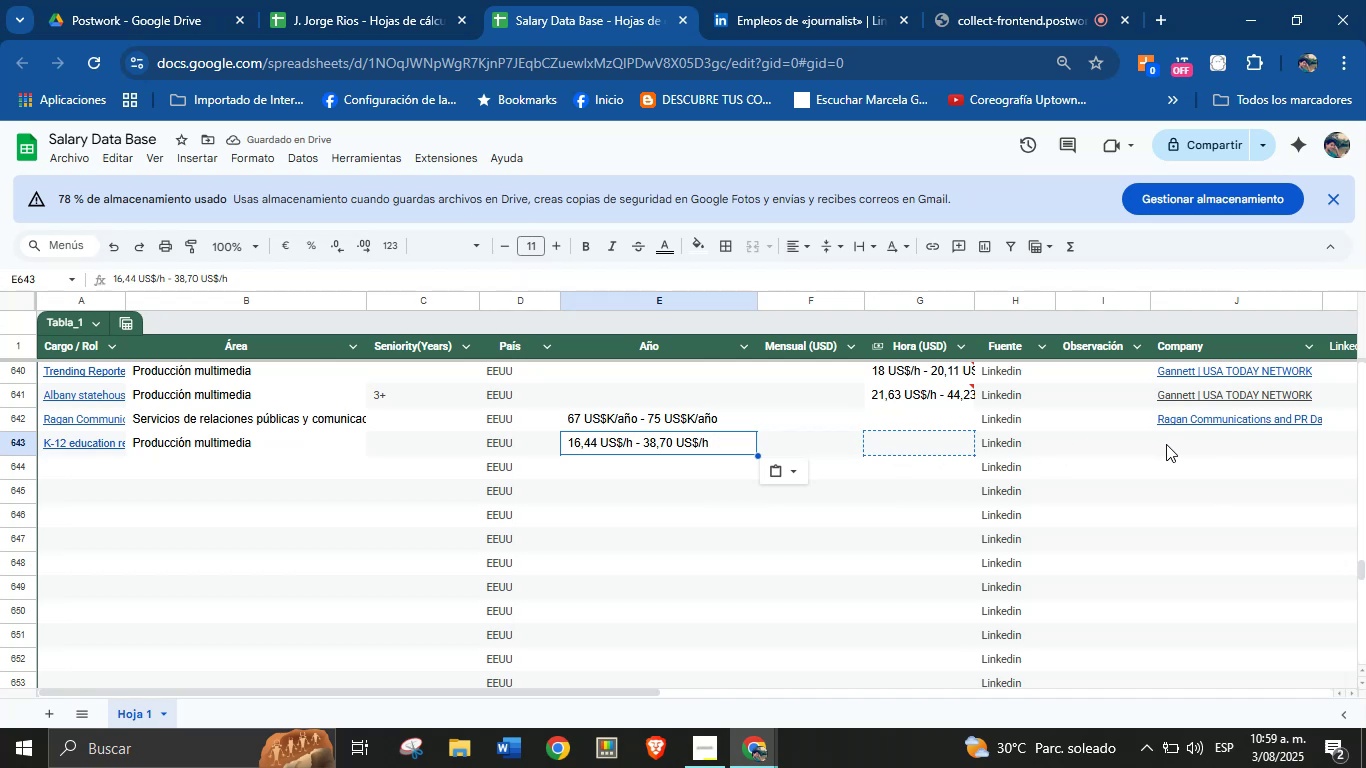 
left_click([1191, 446])
 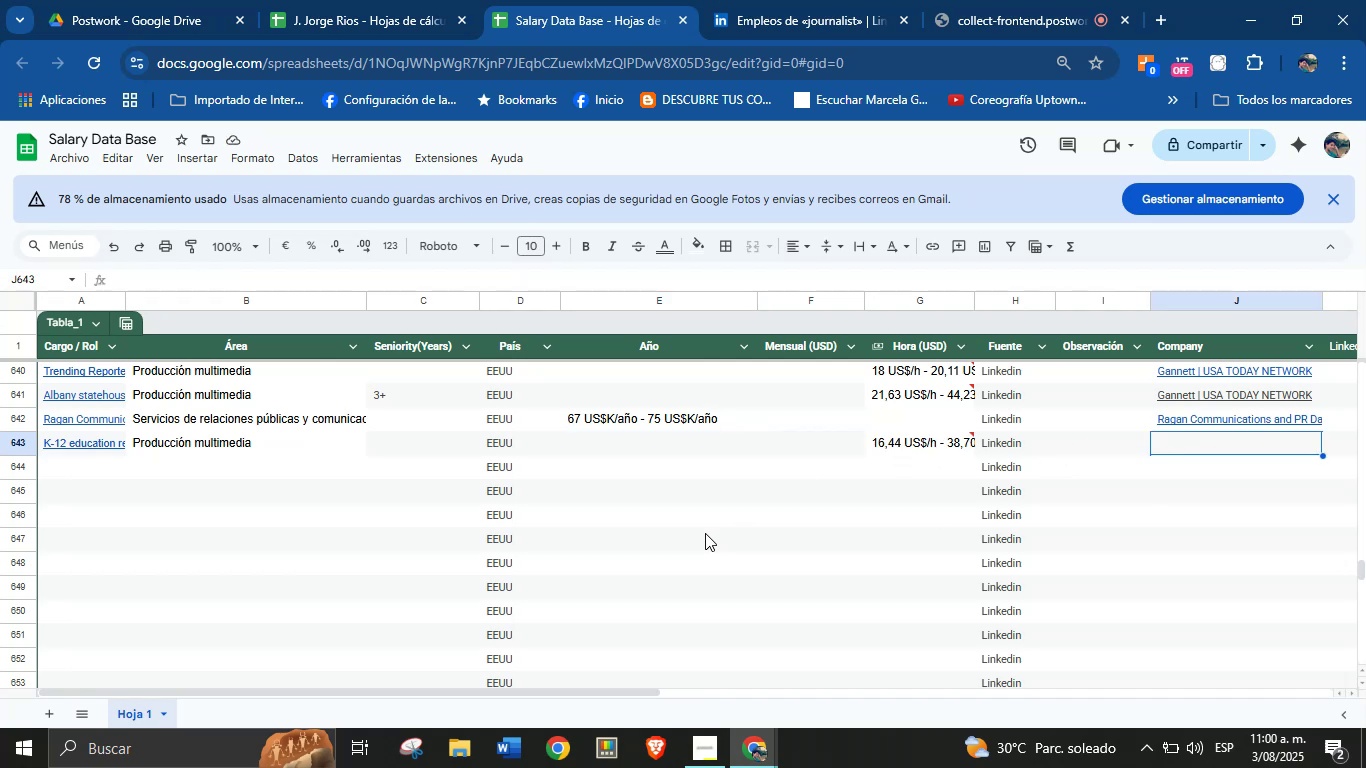 
wait(11.96)
 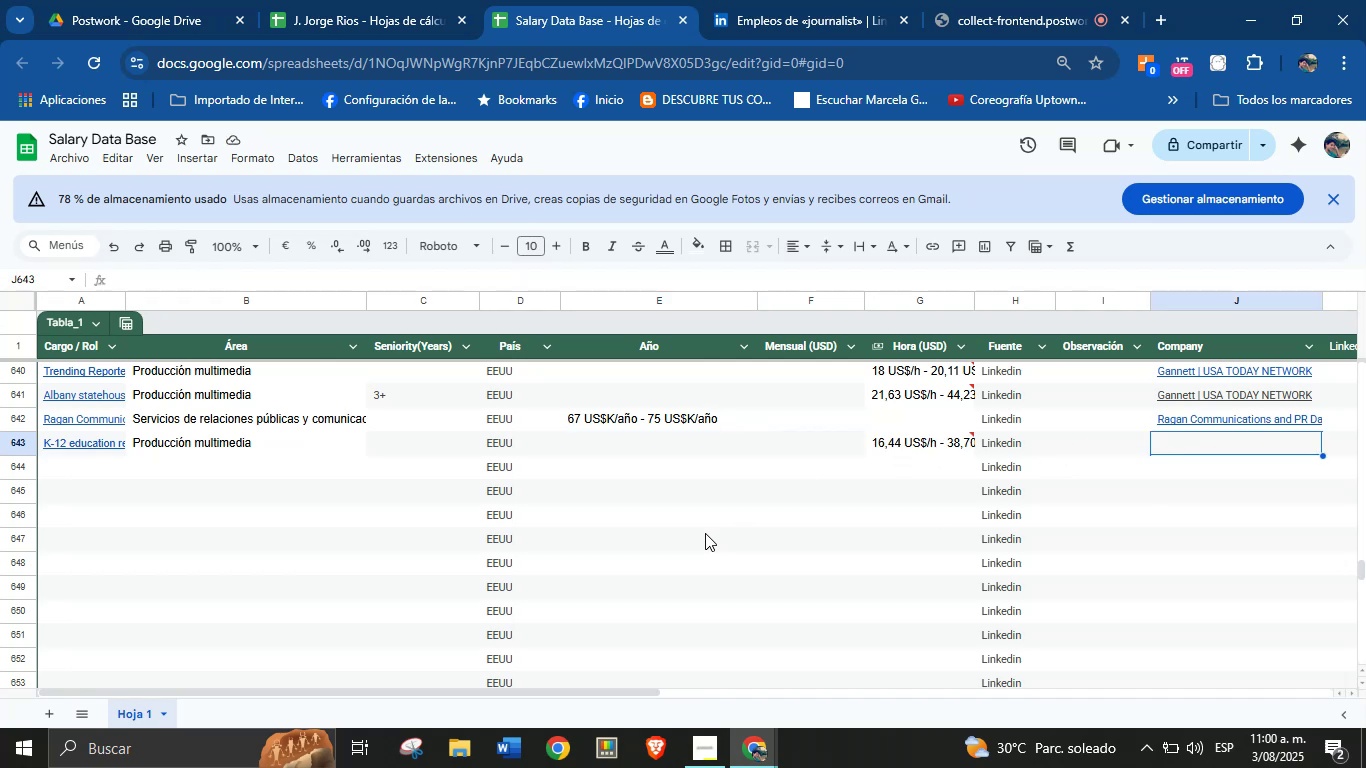 
key(Meta+MetaLeft)
 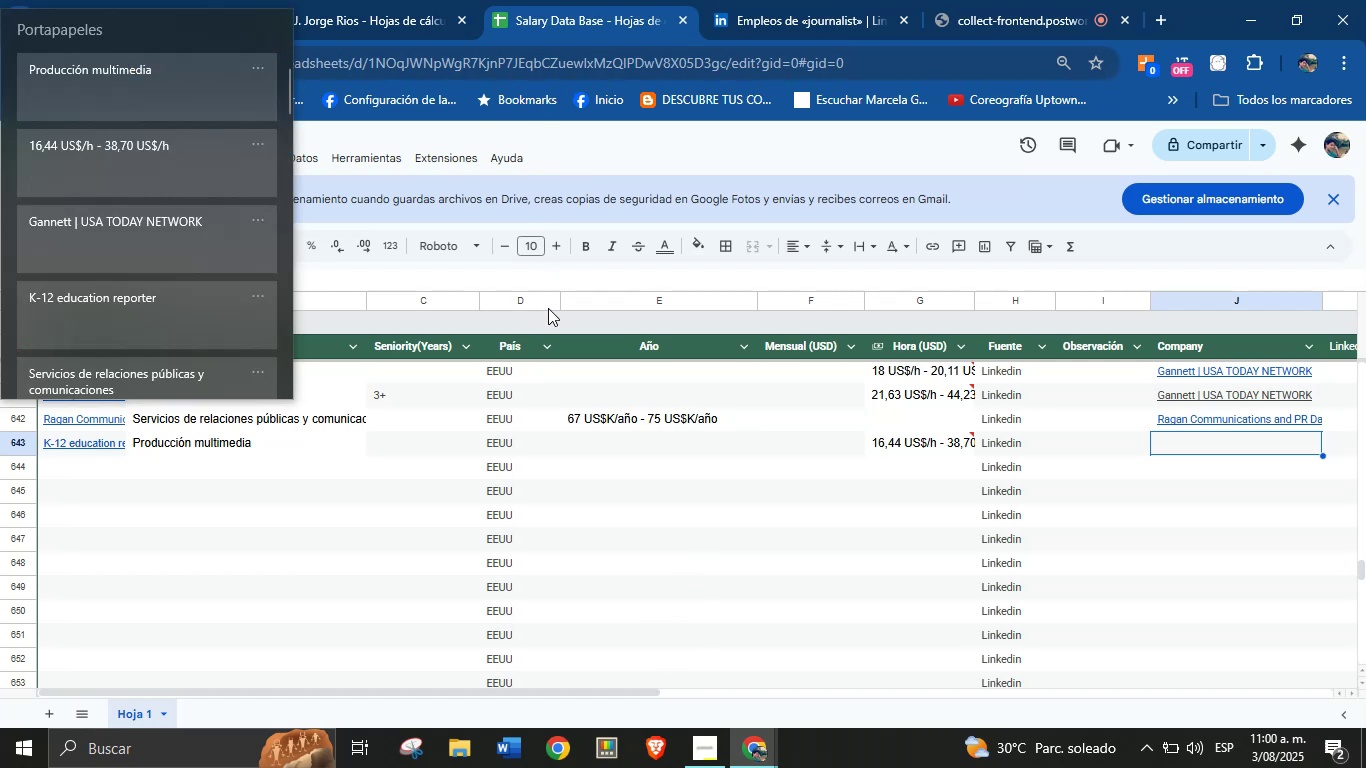 
key(Meta+MetaLeft)
 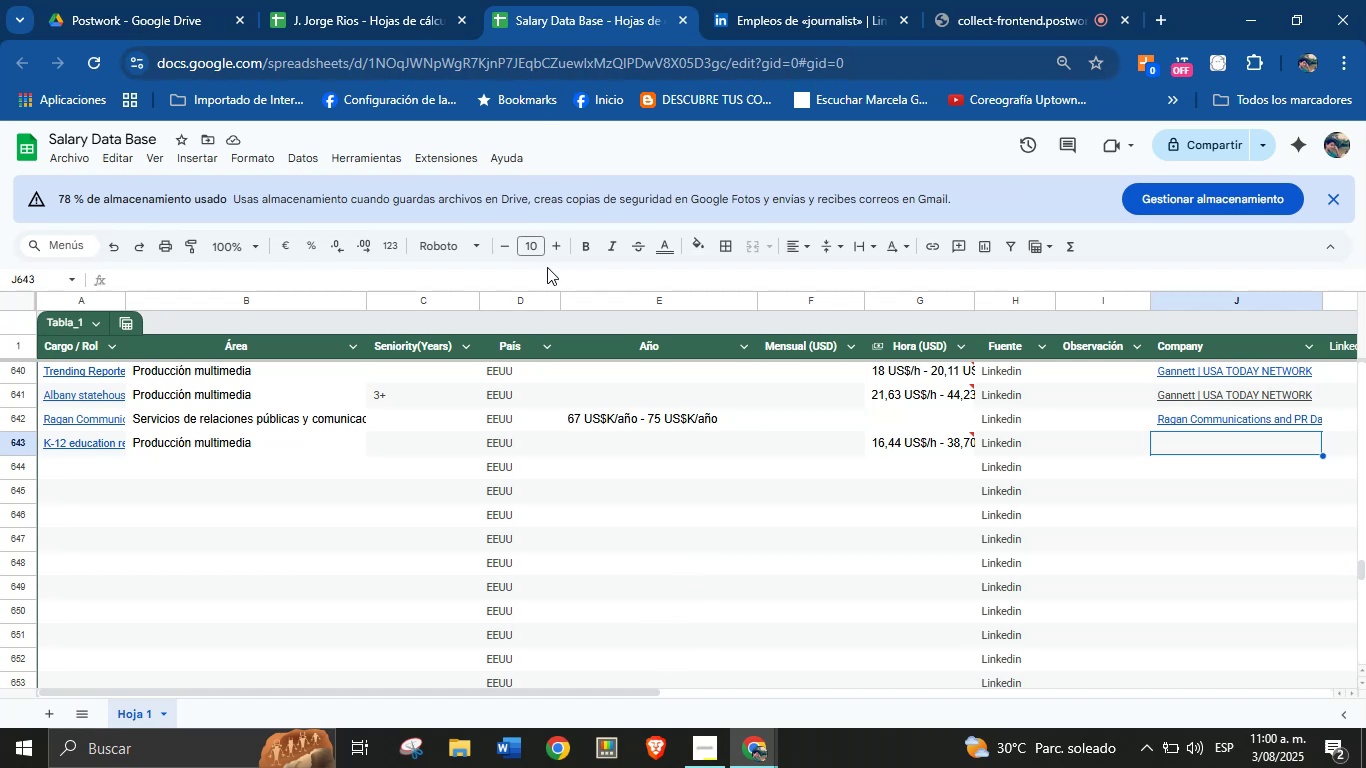 
key(Meta+V)
 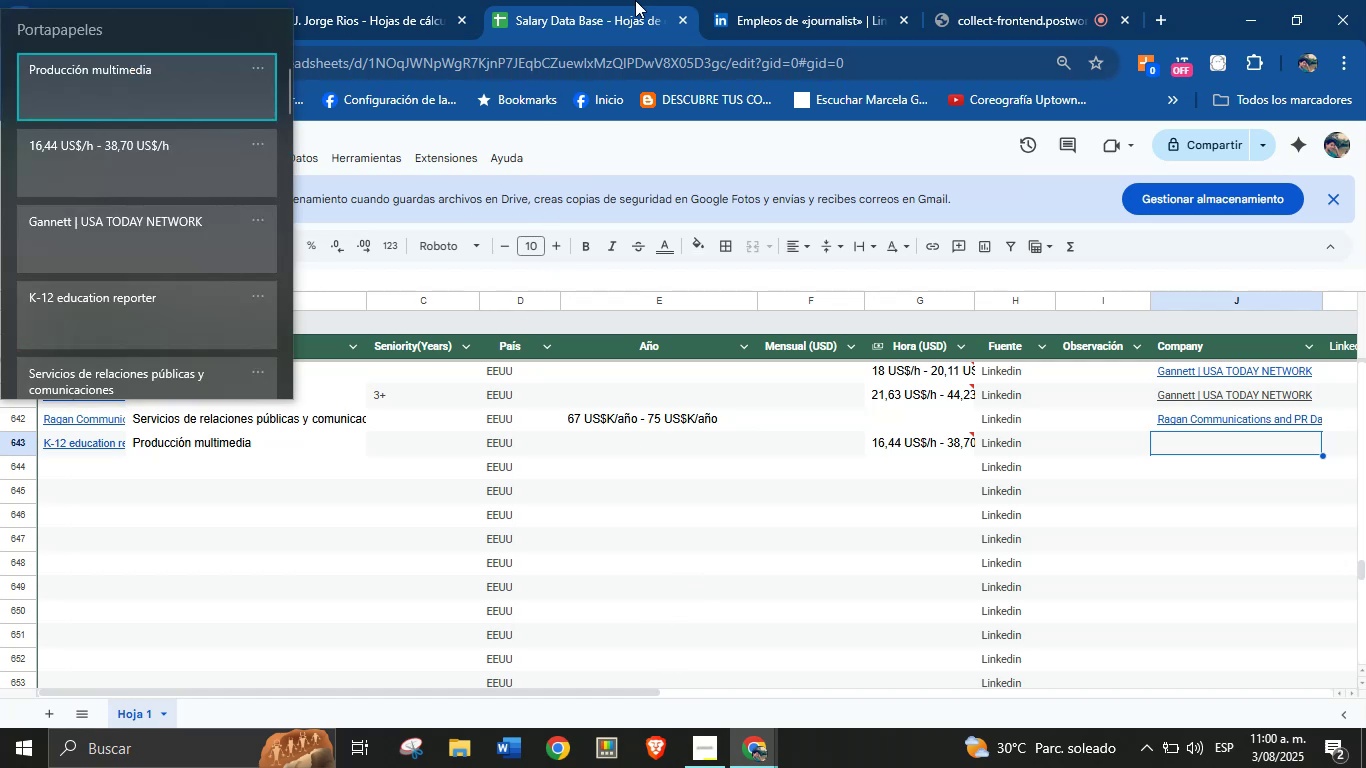 
double_click([719, 0])
 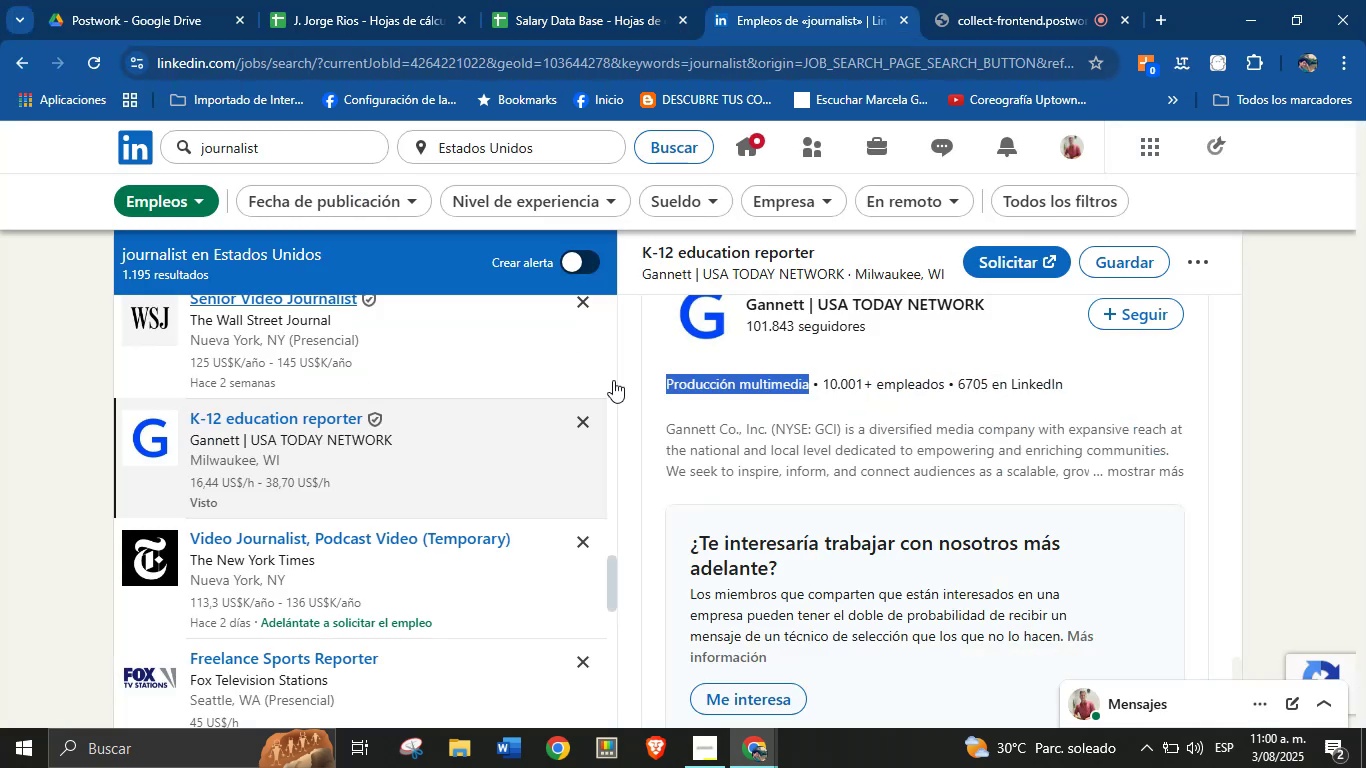 
scroll: coordinate [813, 434], scroll_direction: up, amount: 1.0
 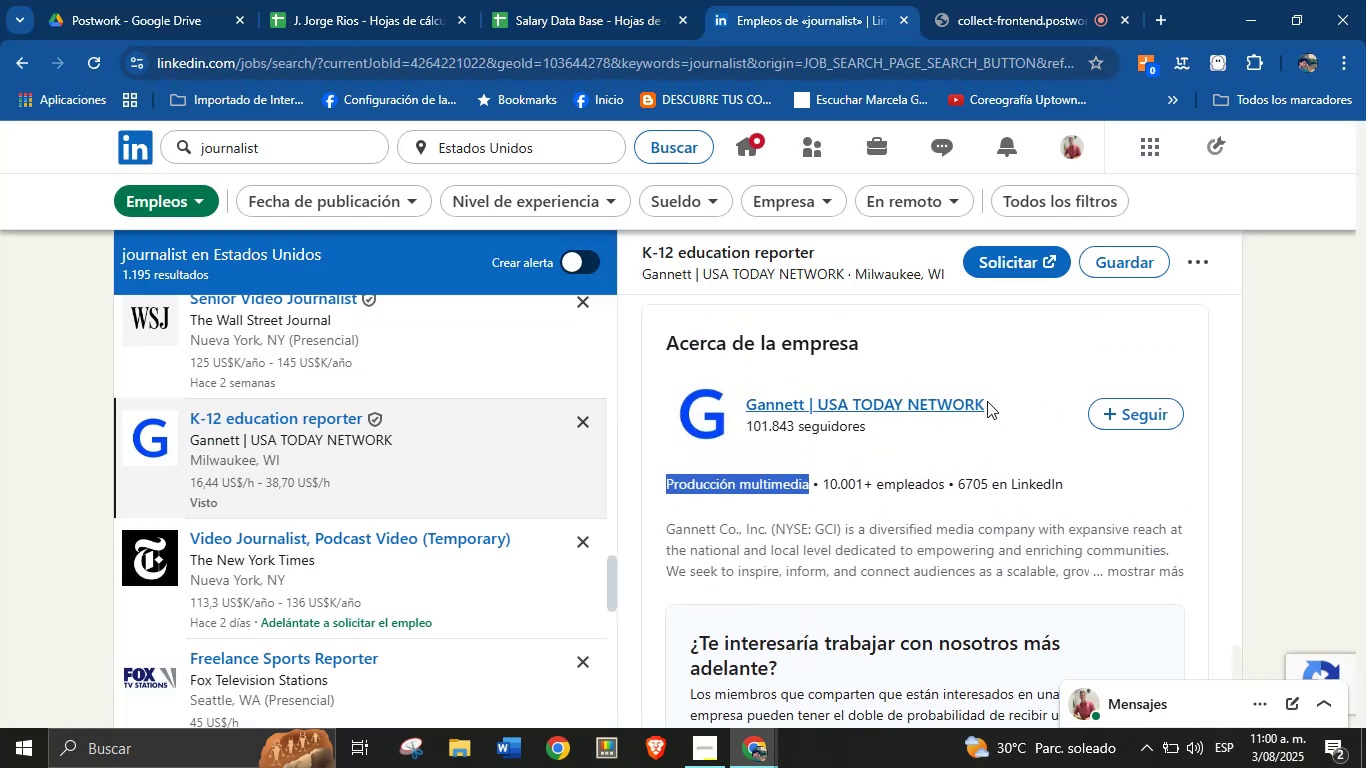 
left_click_drag(start_coordinate=[991, 401], to_coordinate=[857, 398])
 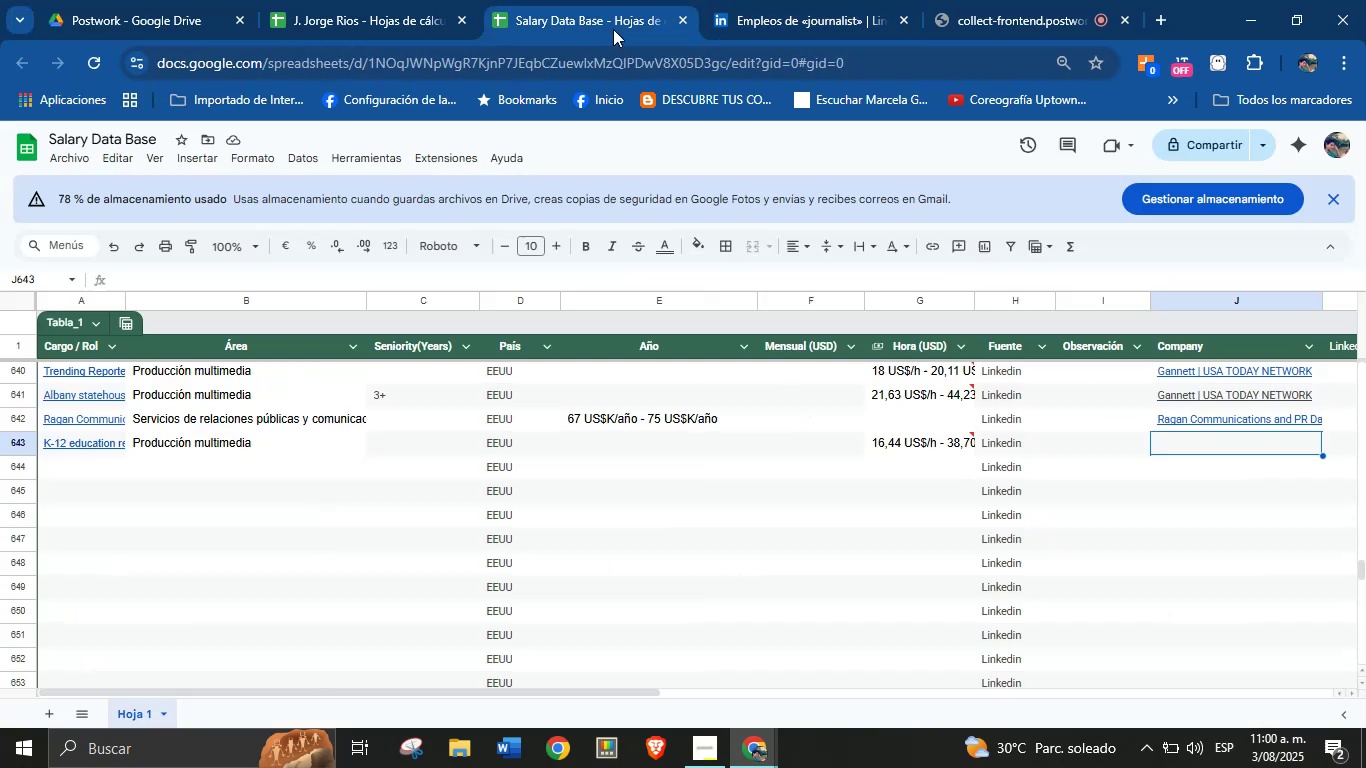 
key(Meta+MetaLeft)
 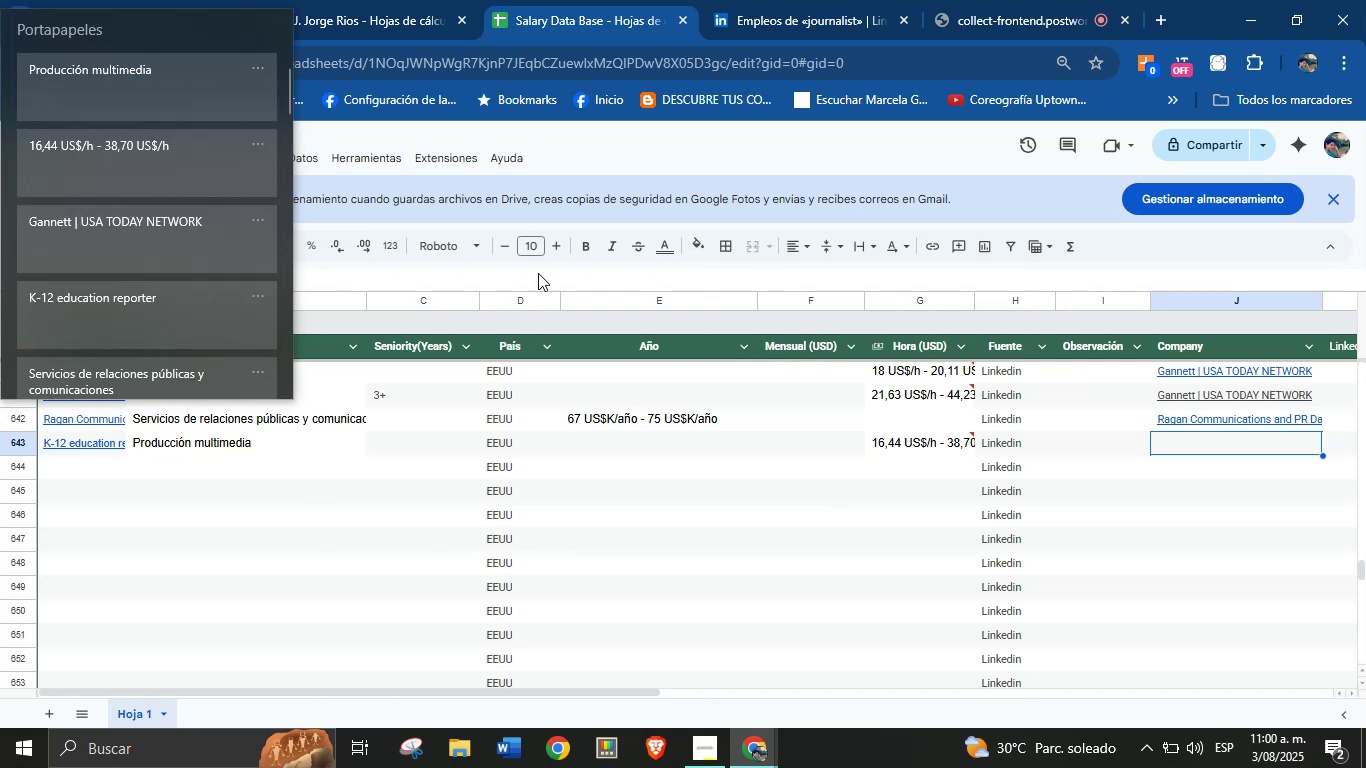 
key(Meta+V)
 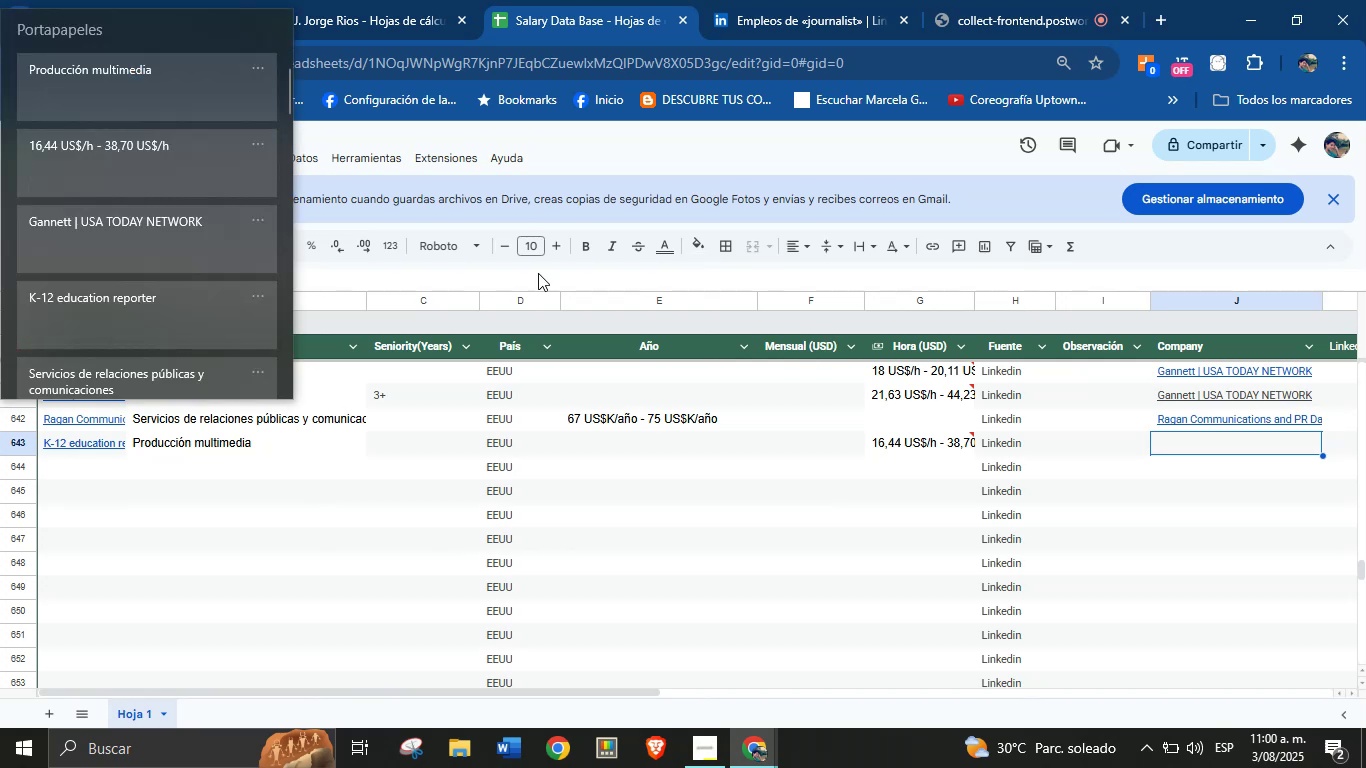 
key(Meta+MetaLeft)
 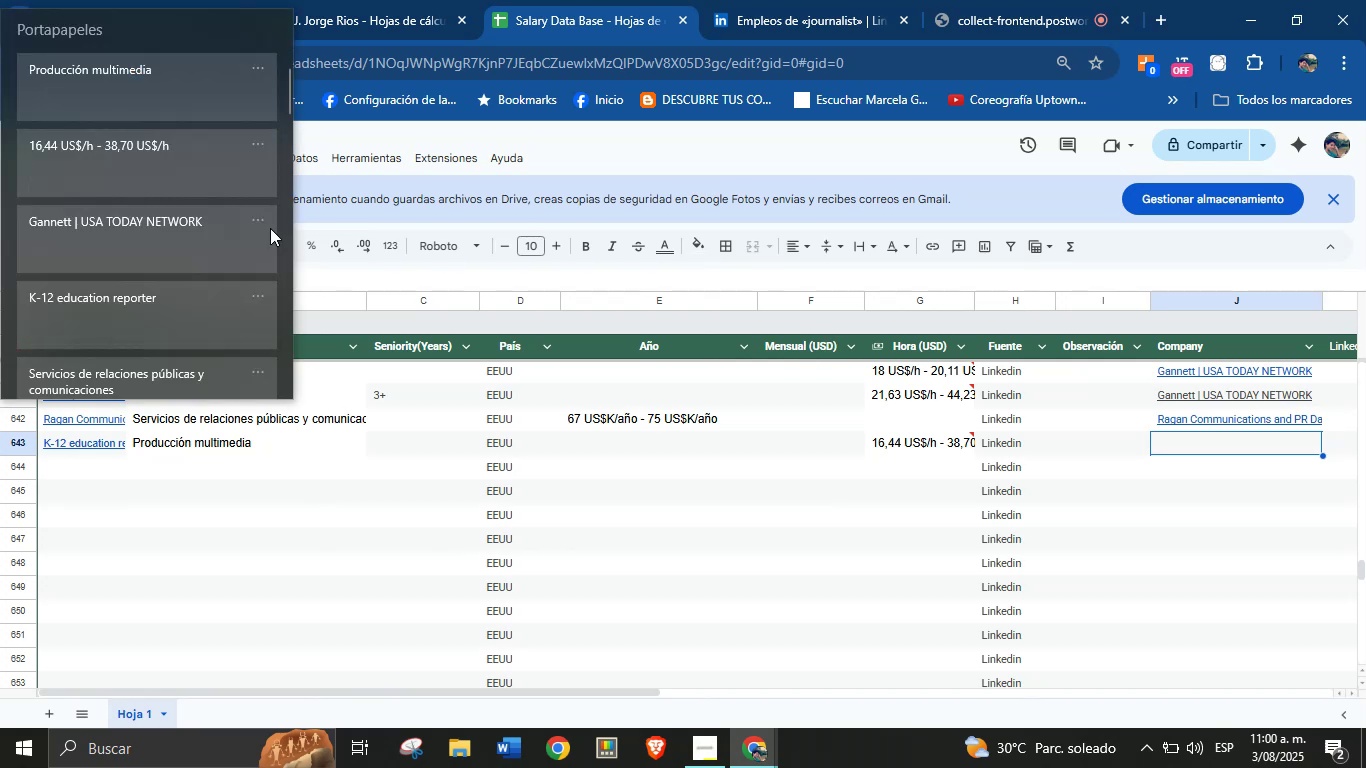 
left_click([204, 236])
 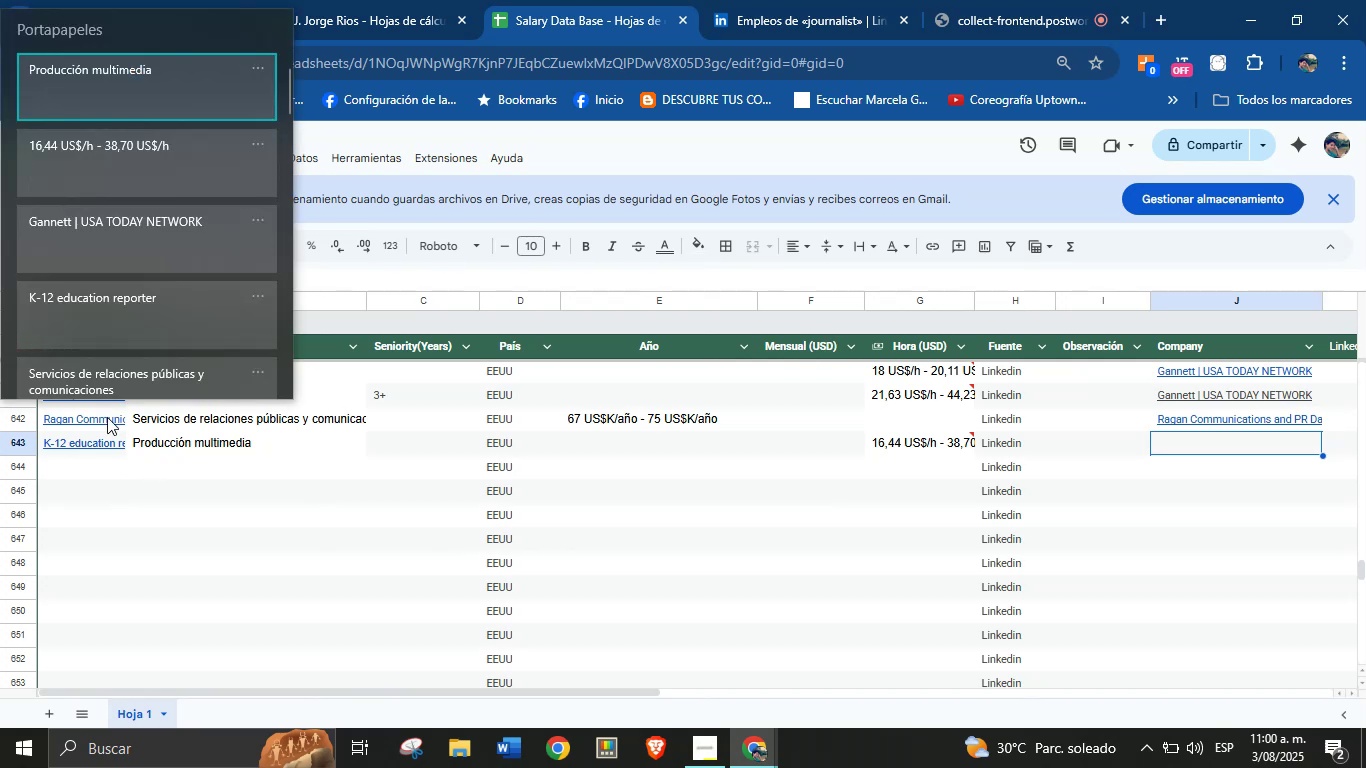 
key(Control+ControlLeft)
 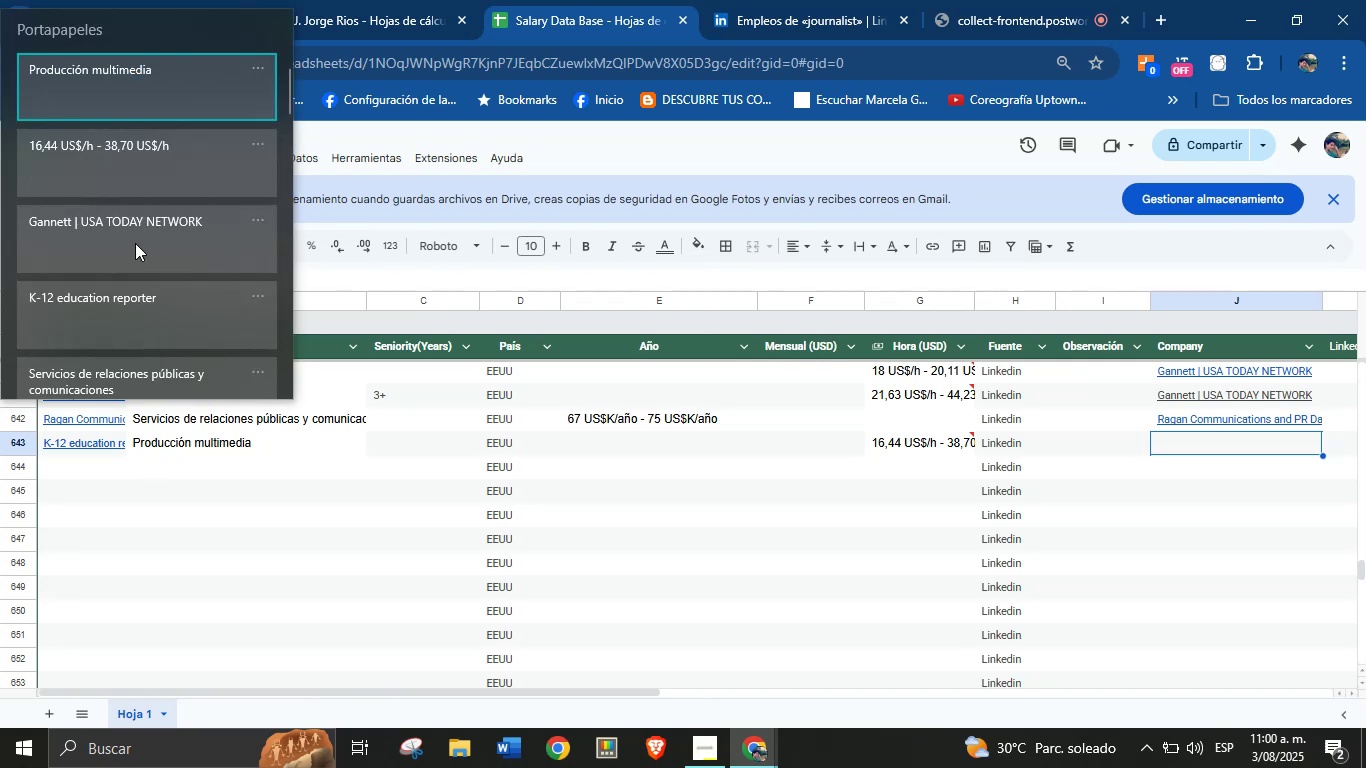 
left_click([86, 462])
 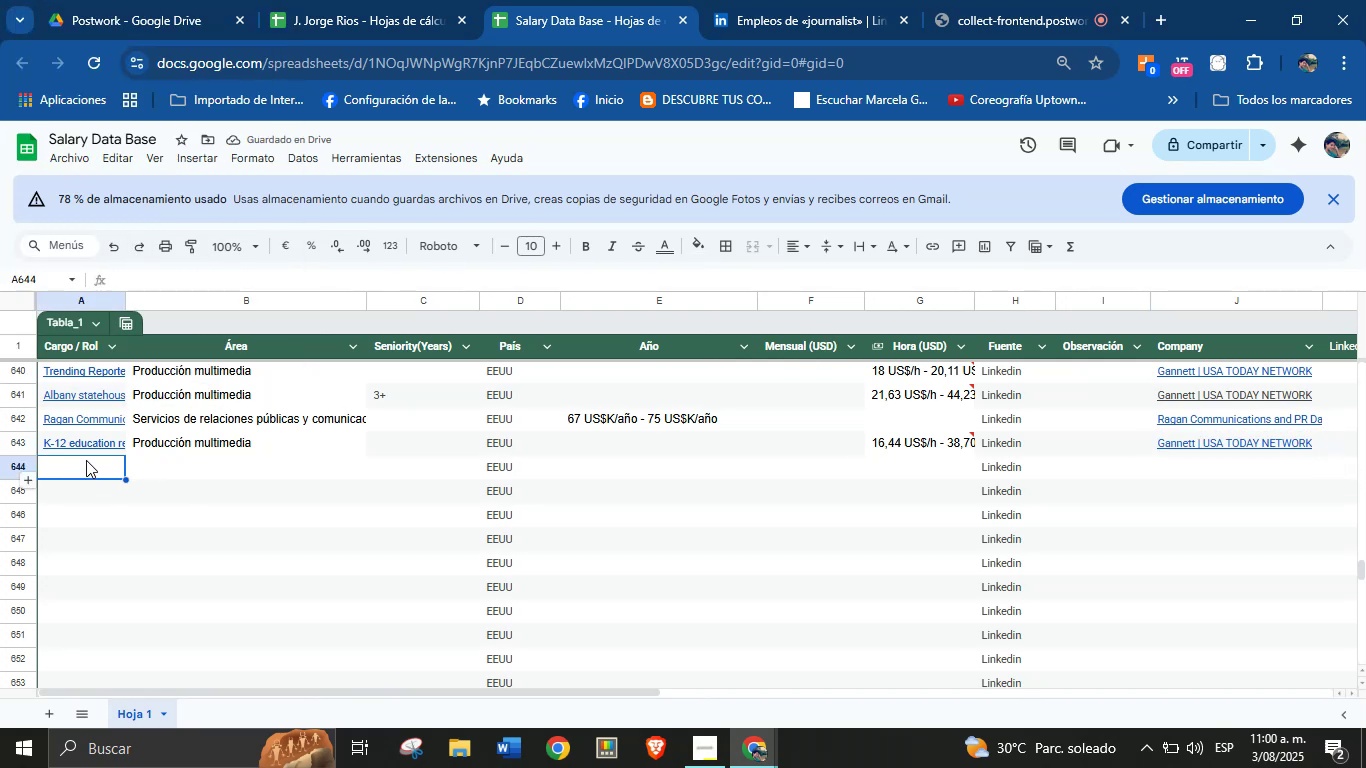 
wait(5.8)
 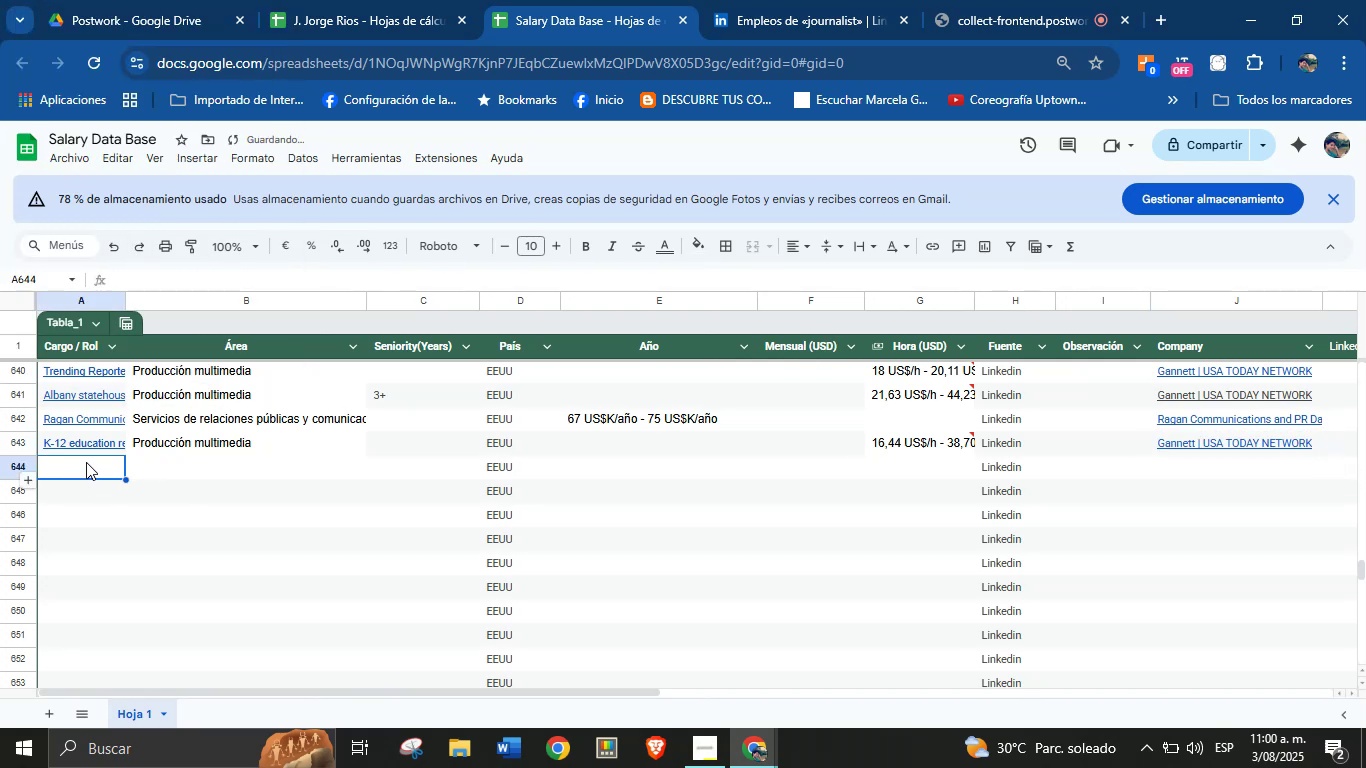 
left_click([750, 0])
 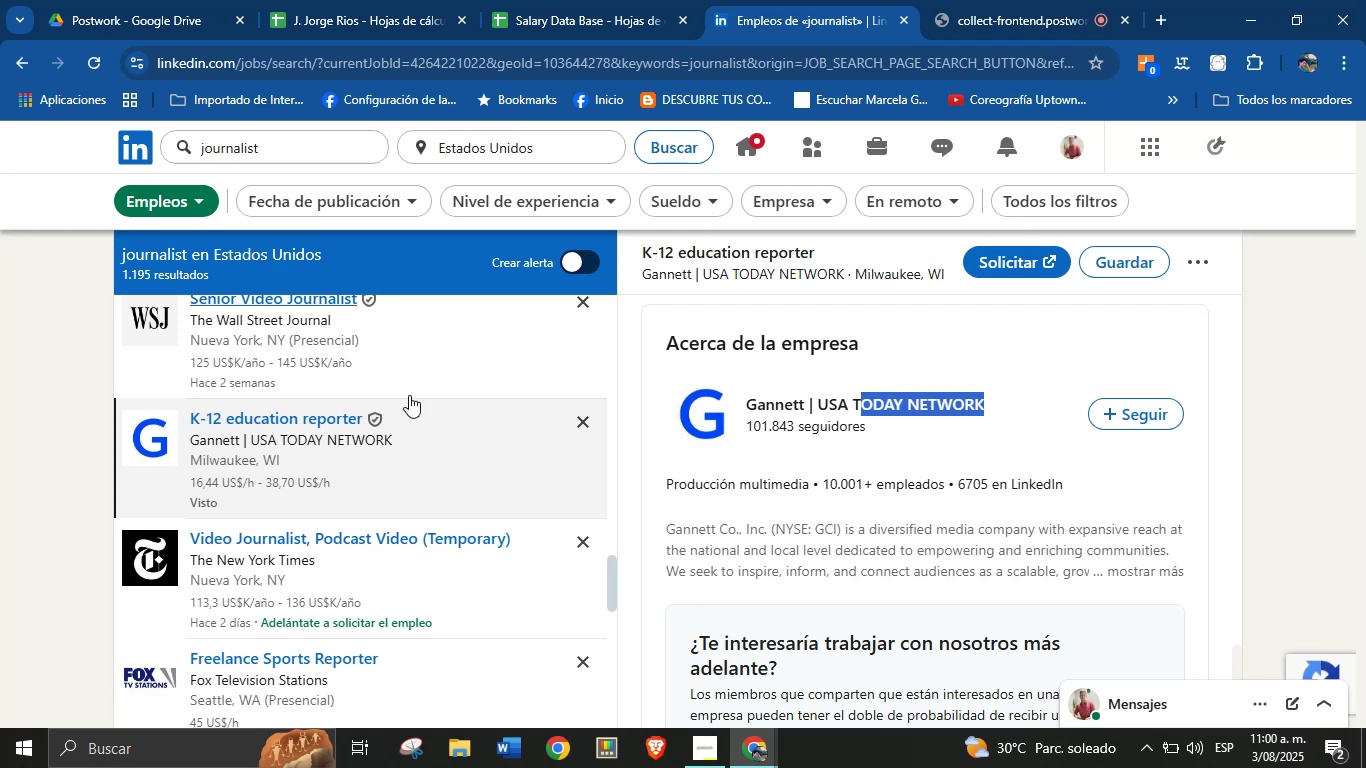 
scroll: coordinate [389, 535], scroll_direction: down, amount: 9.0
 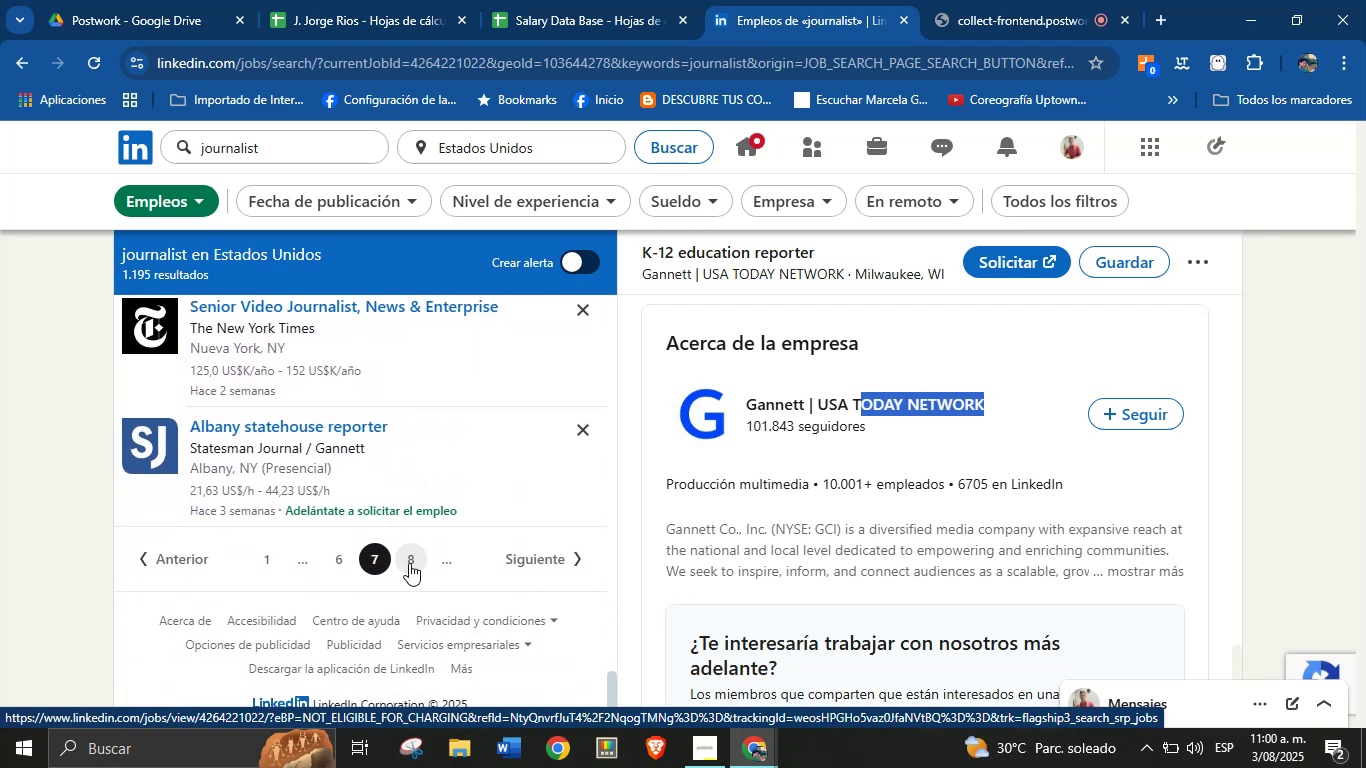 
left_click([413, 560])
 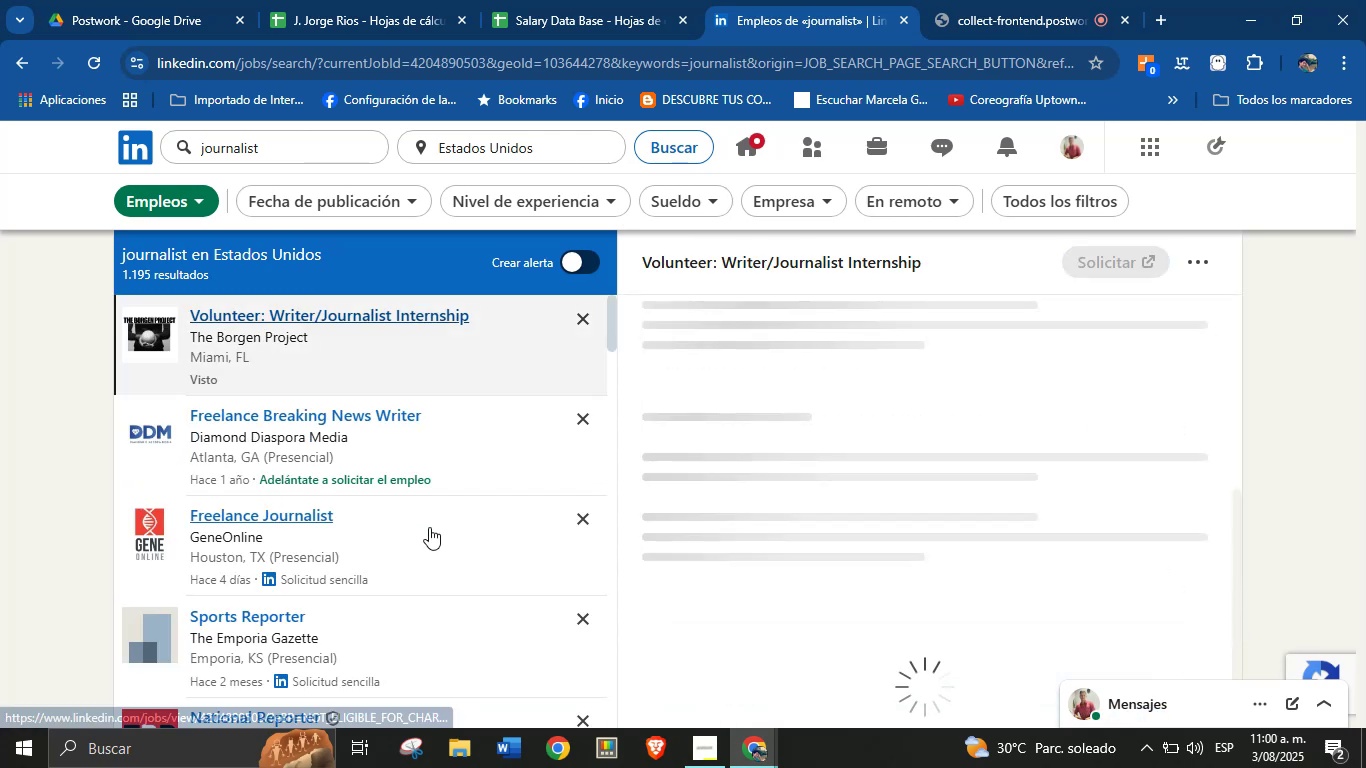 
scroll: coordinate [403, 464], scroll_direction: down, amount: 7.0
 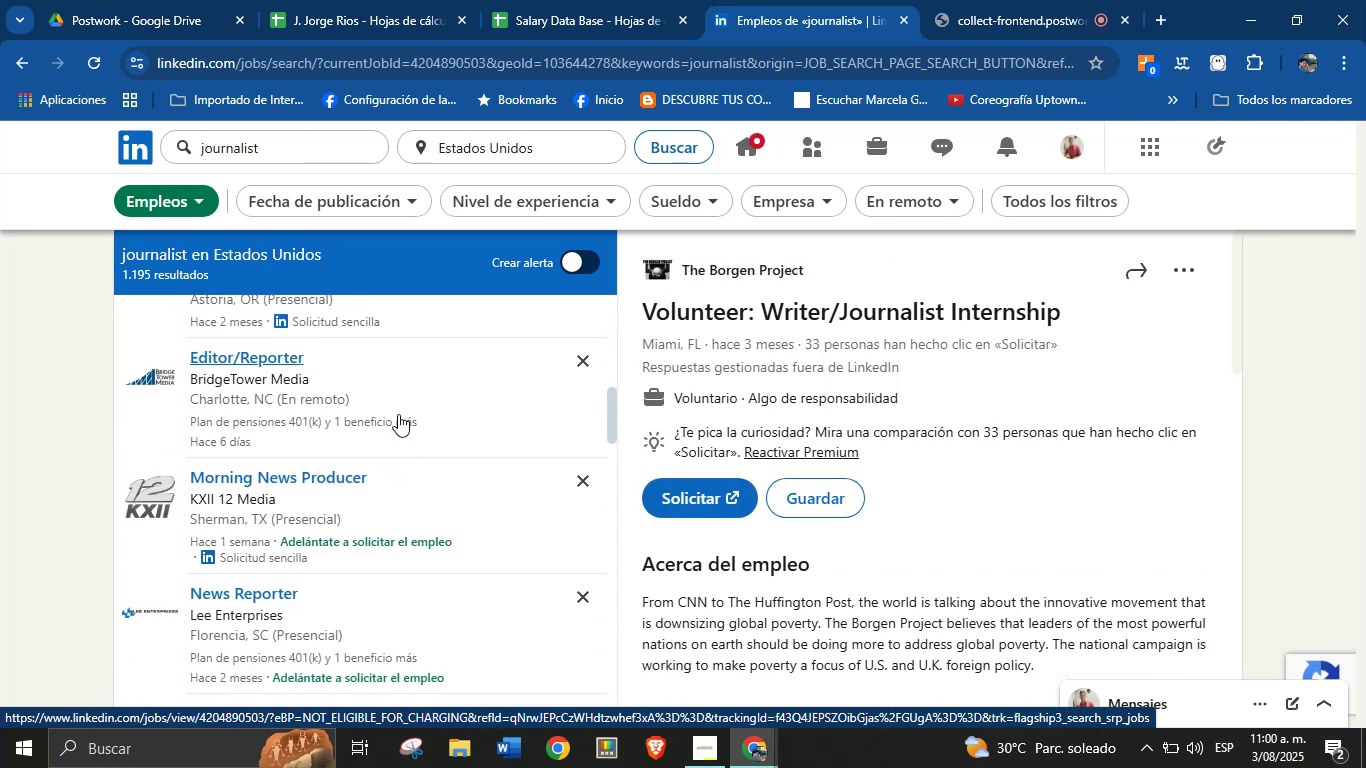 
scroll: coordinate [408, 507], scroll_direction: down, amount: 3.0
 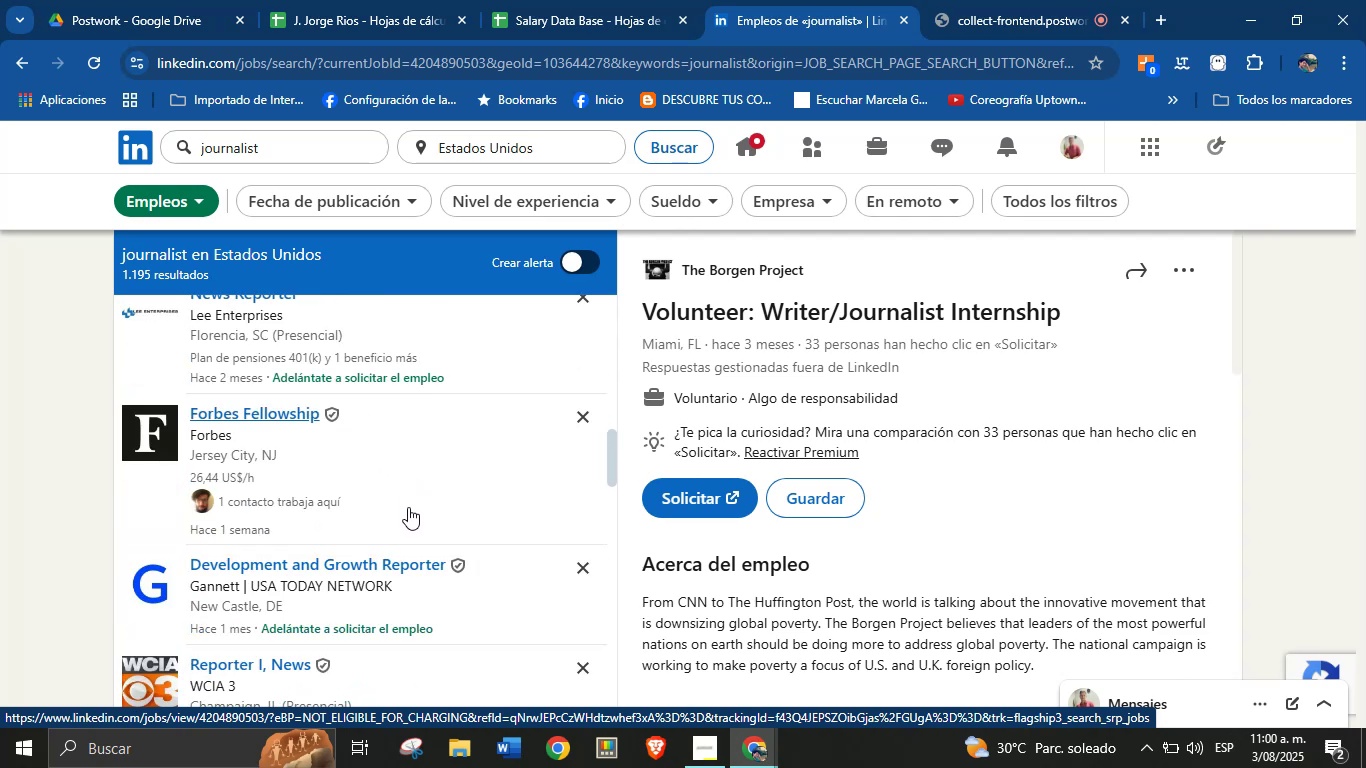 
scroll: coordinate [378, 559], scroll_direction: none, amount: 0.0
 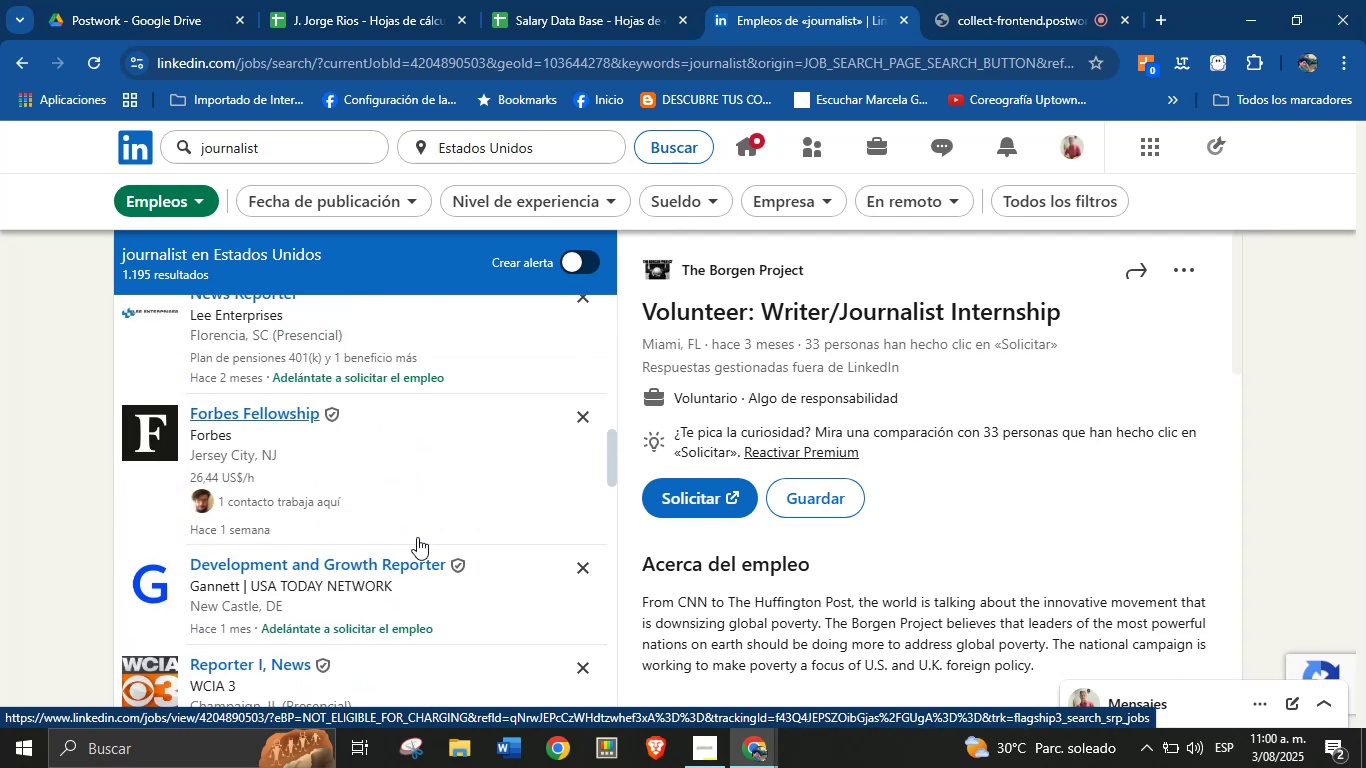 
scroll: coordinate [409, 464], scroll_direction: down, amount: 7.0
 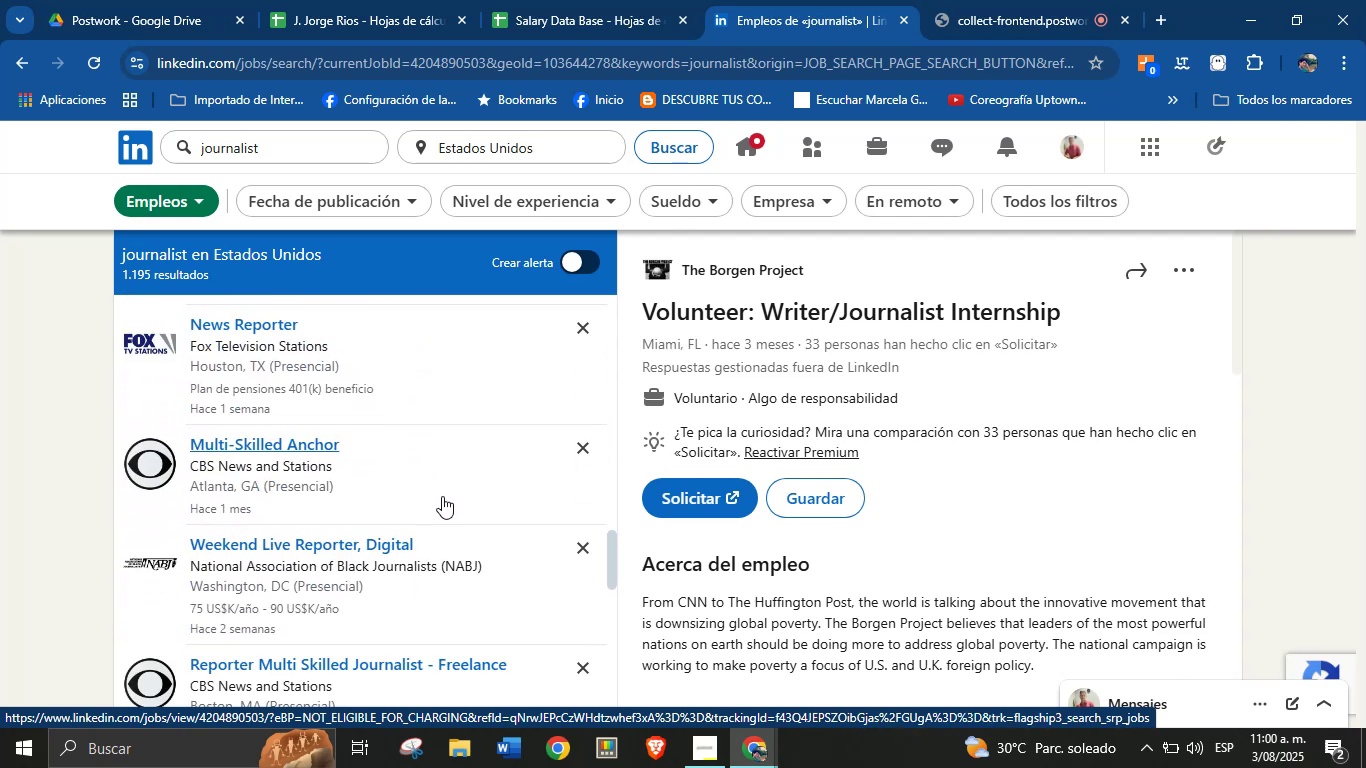 
scroll: coordinate [423, 506], scroll_direction: down, amount: 6.0
 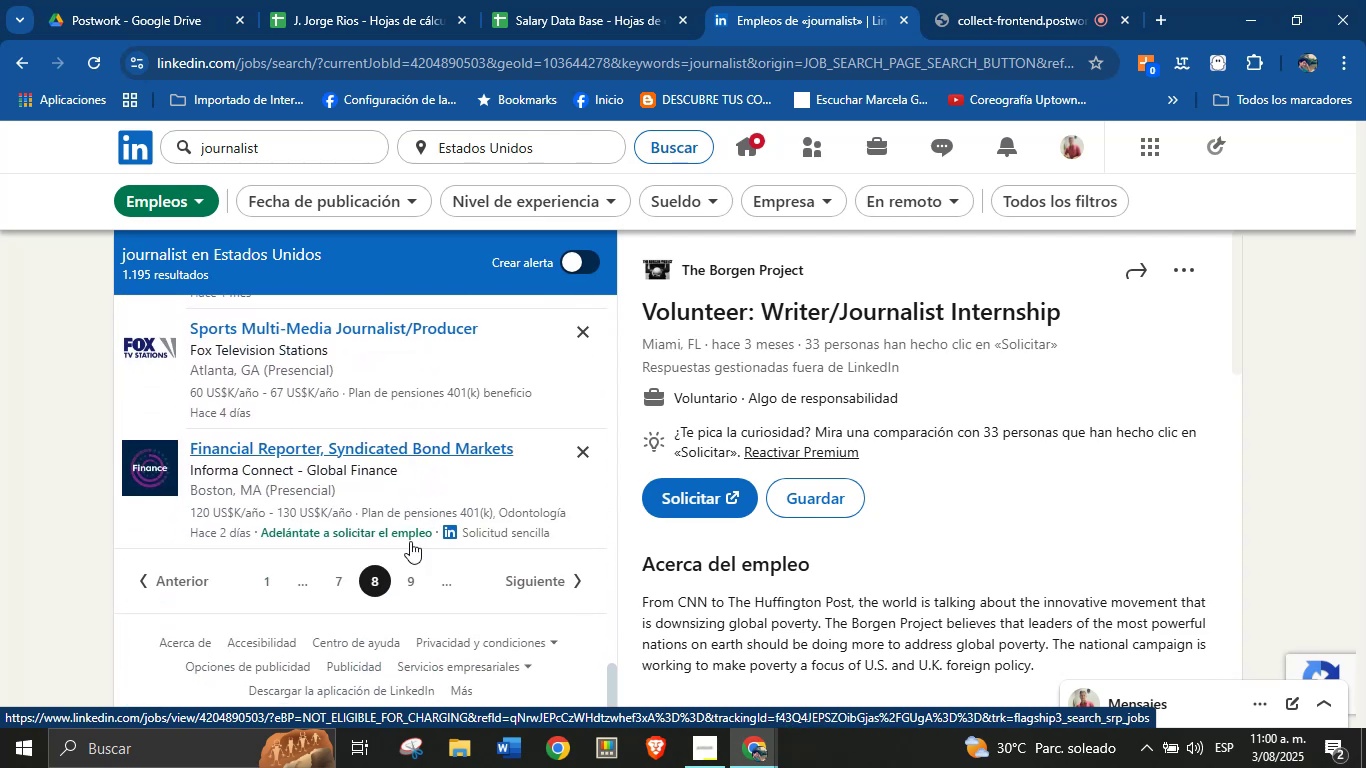 
left_click([408, 581])
 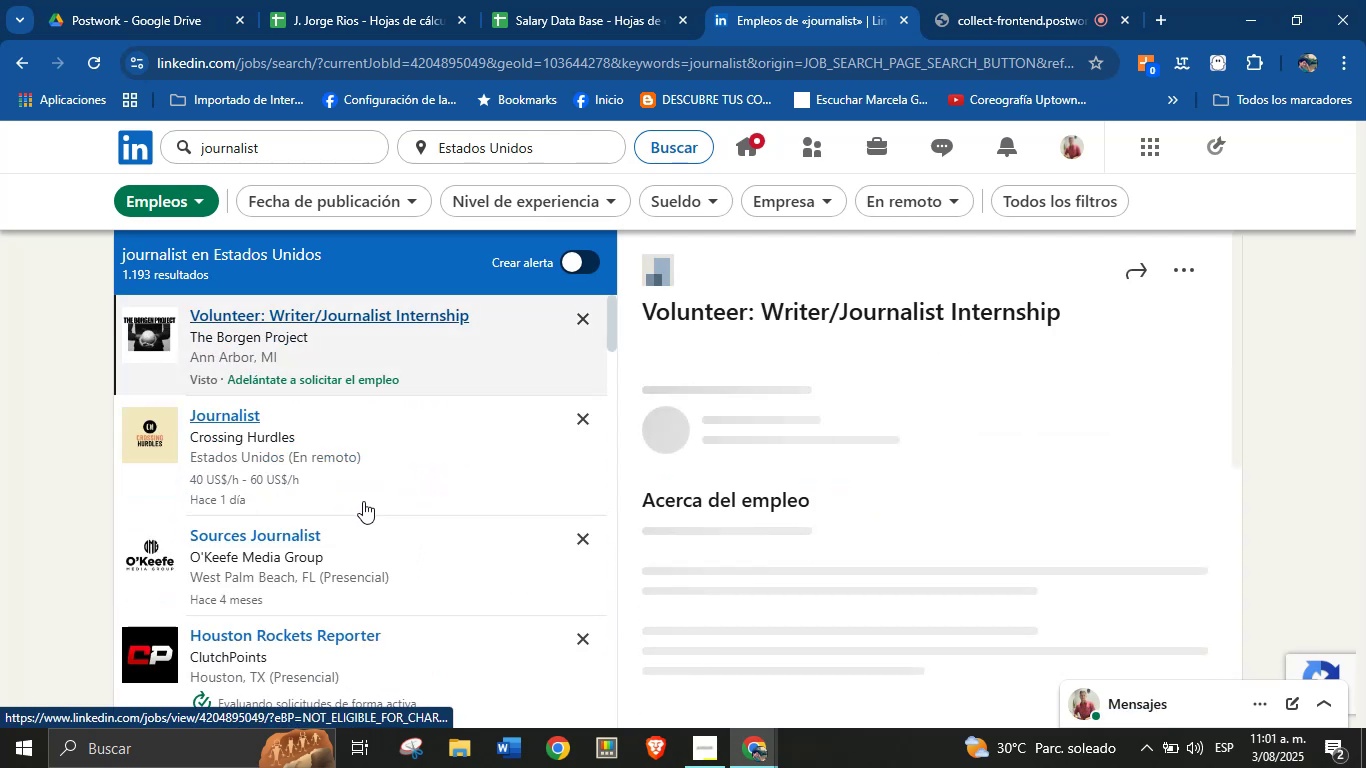 
scroll: coordinate [455, 501], scroll_direction: down, amount: 7.0
 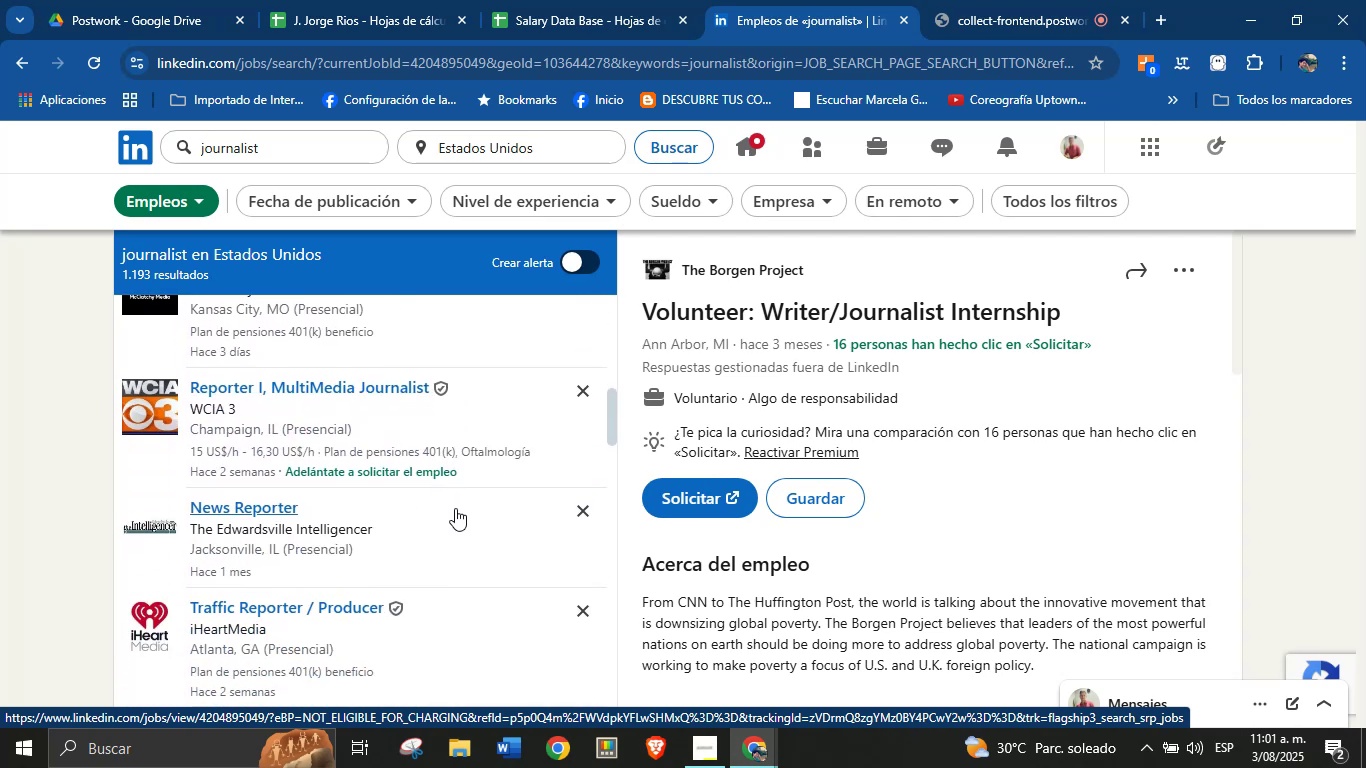 
scroll: coordinate [438, 515], scroll_direction: down, amount: 8.0
 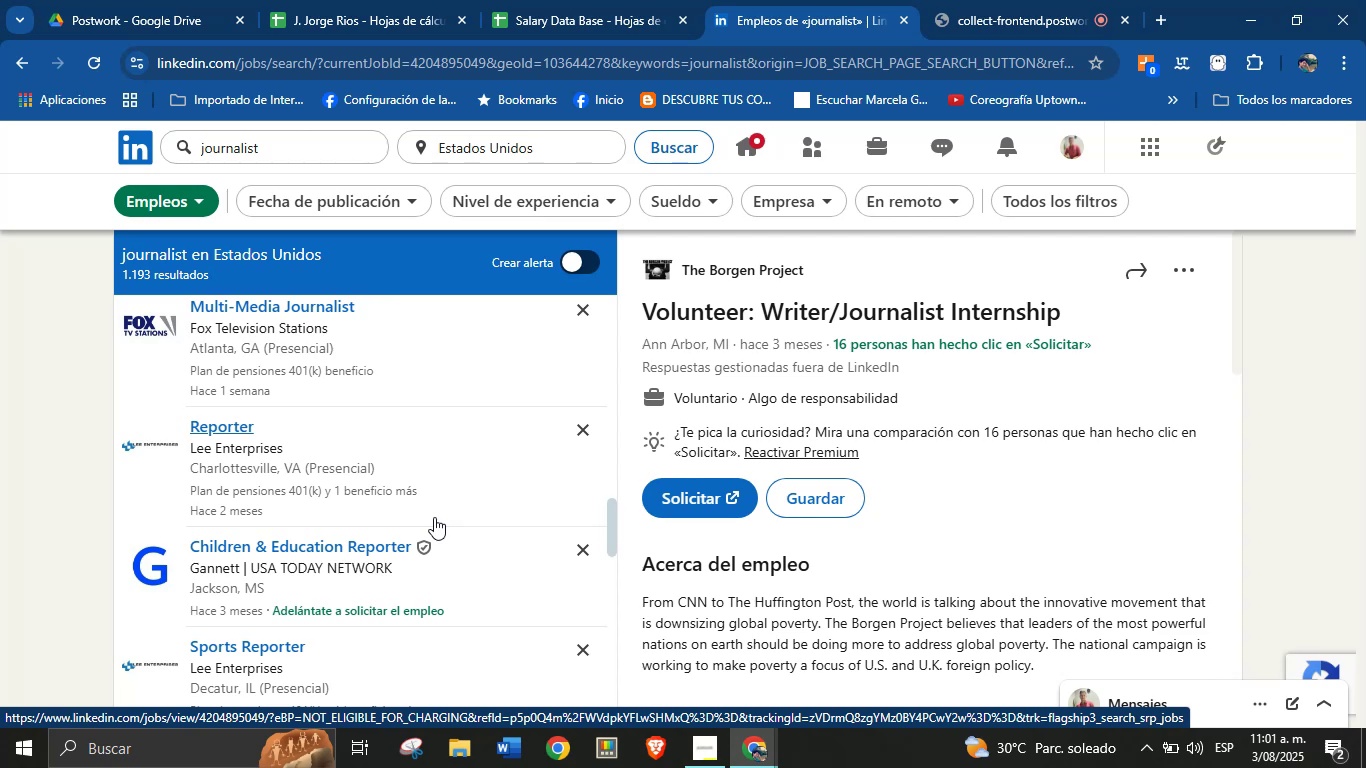 
wait(8.74)
 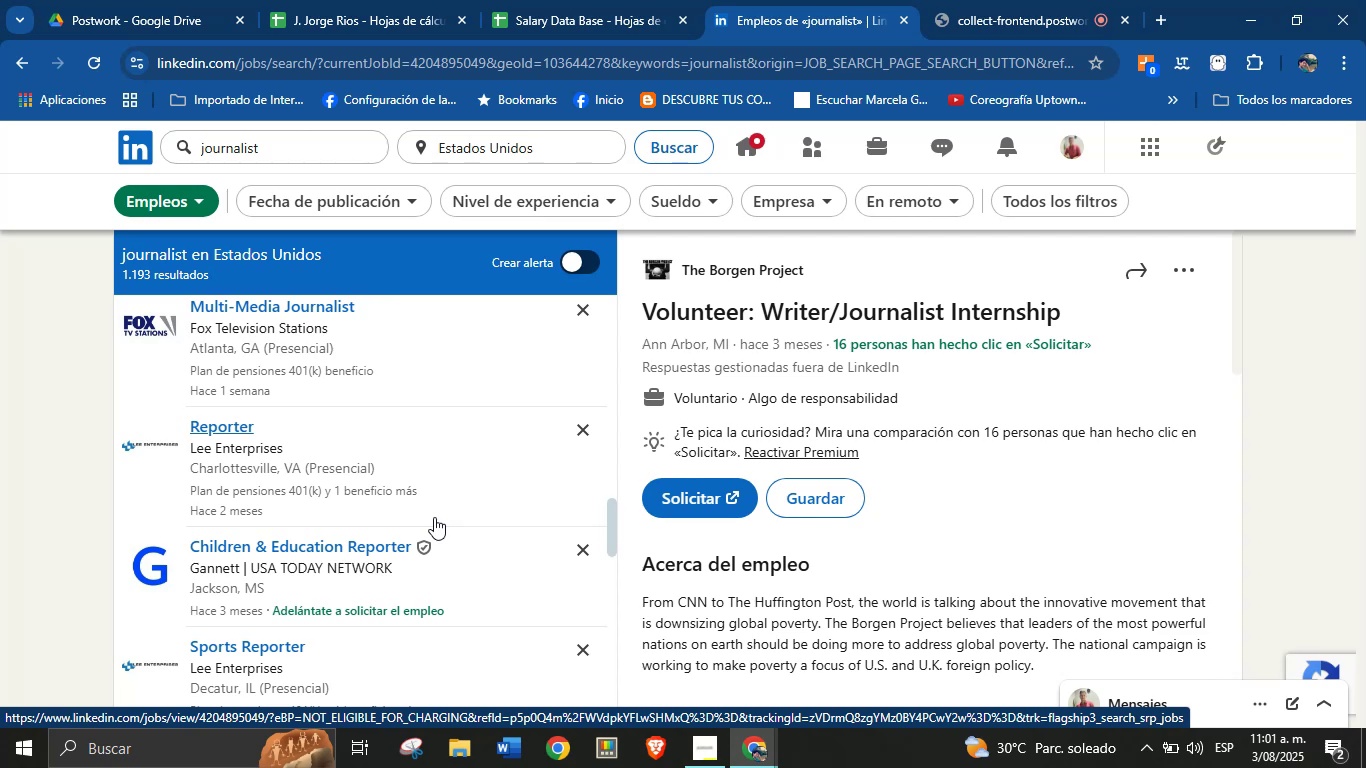 
scroll: coordinate [421, 465], scroll_direction: down, amount: 8.0
 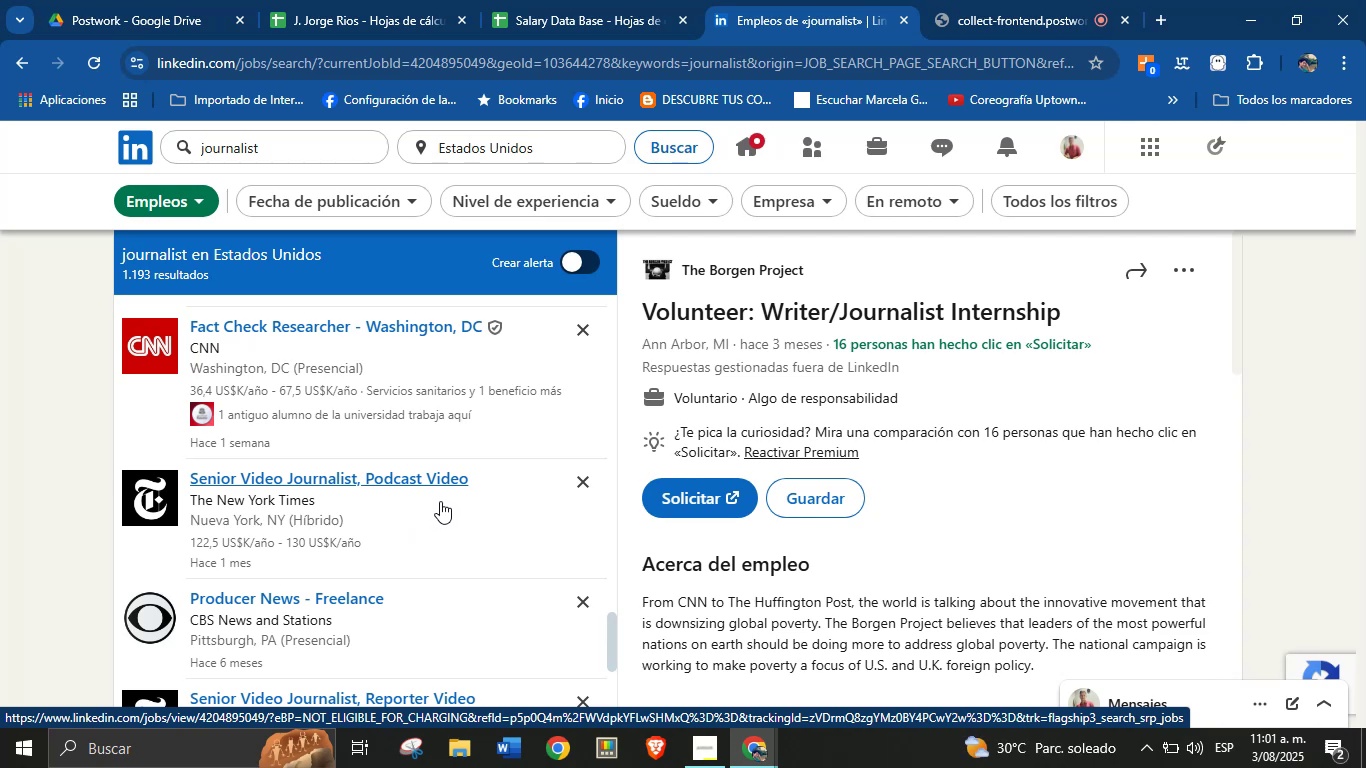 
wait(5.39)
 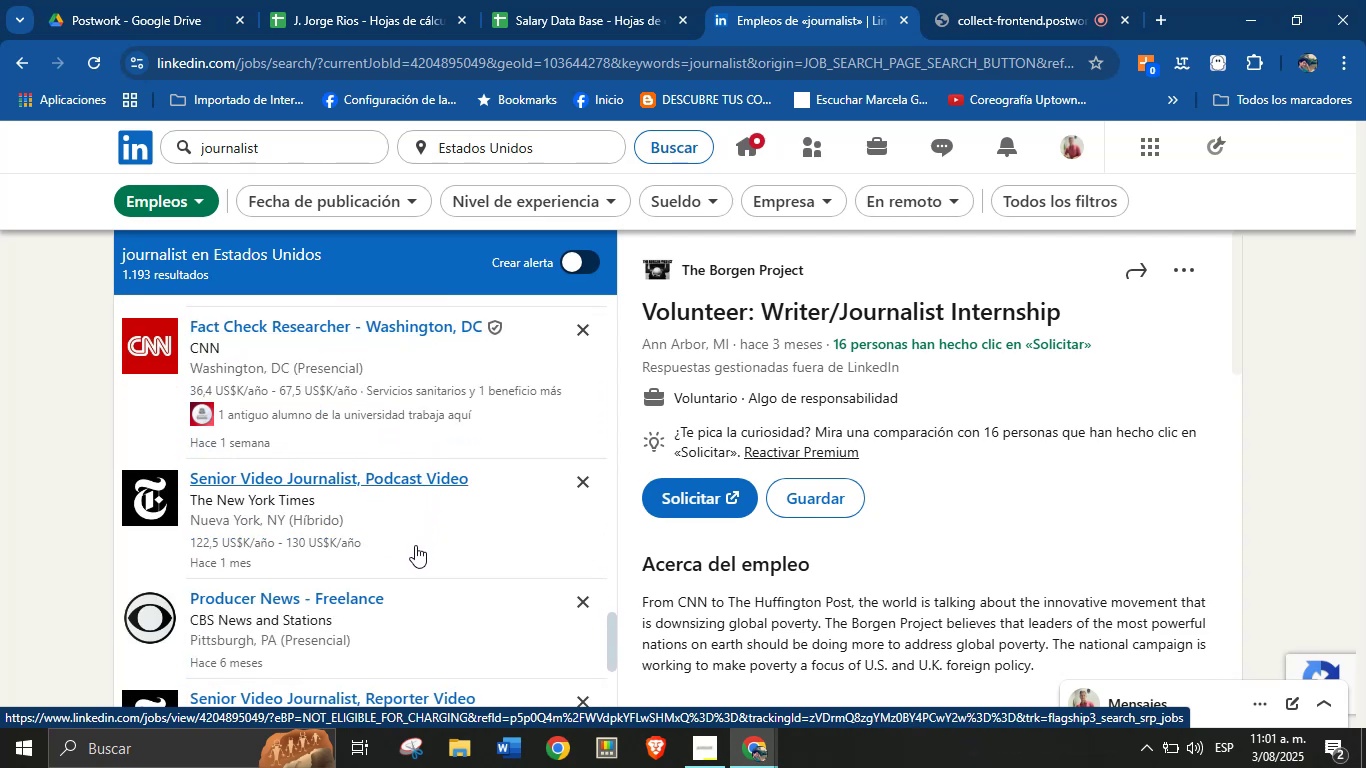 
scroll: coordinate [421, 537], scroll_direction: down, amount: 3.0
 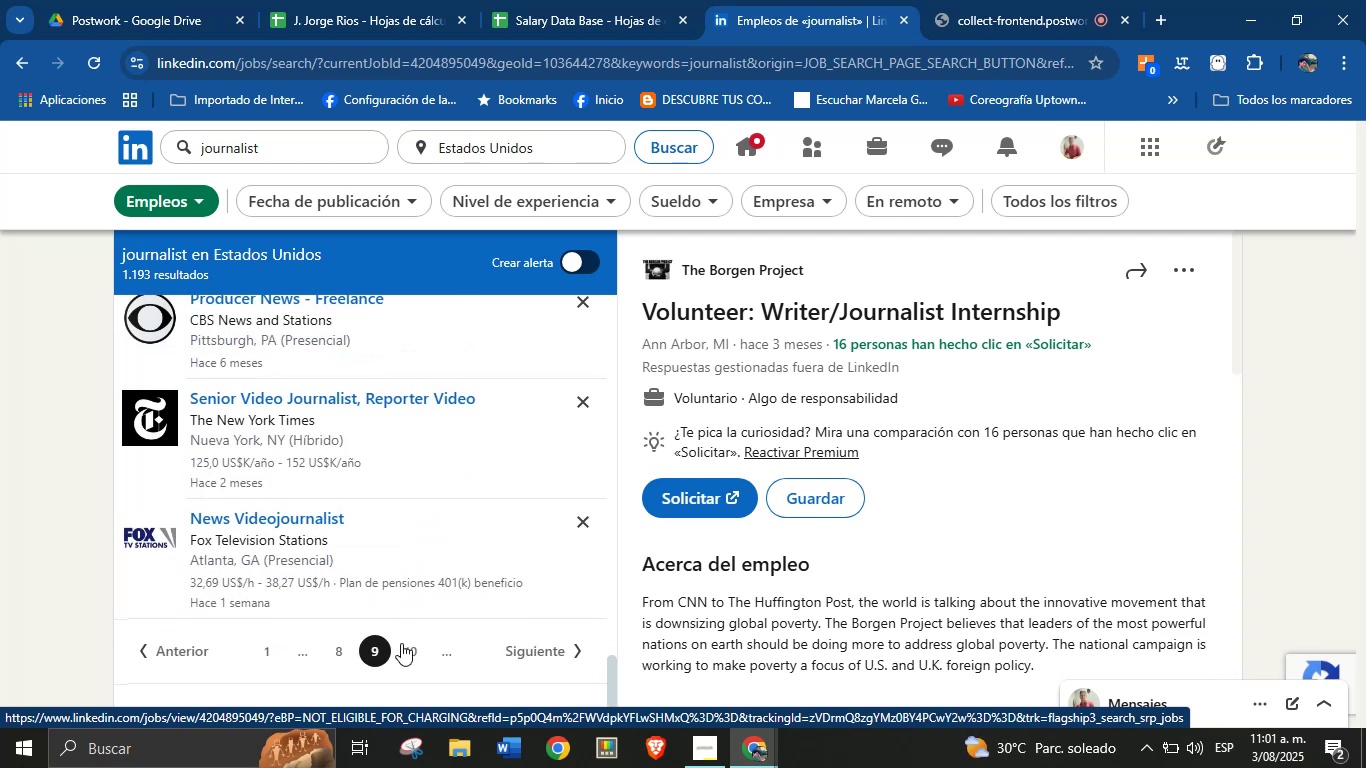 
left_click([411, 655])
 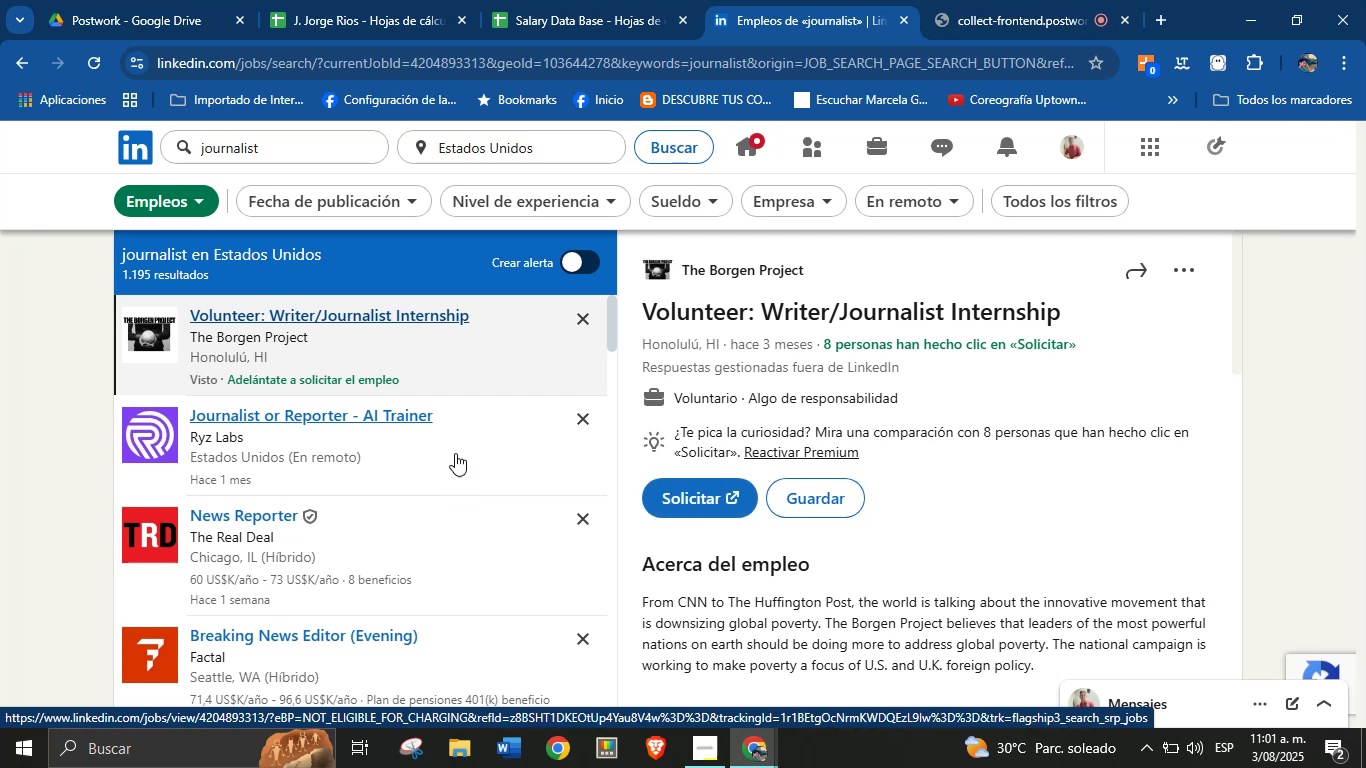 
wait(5.21)
 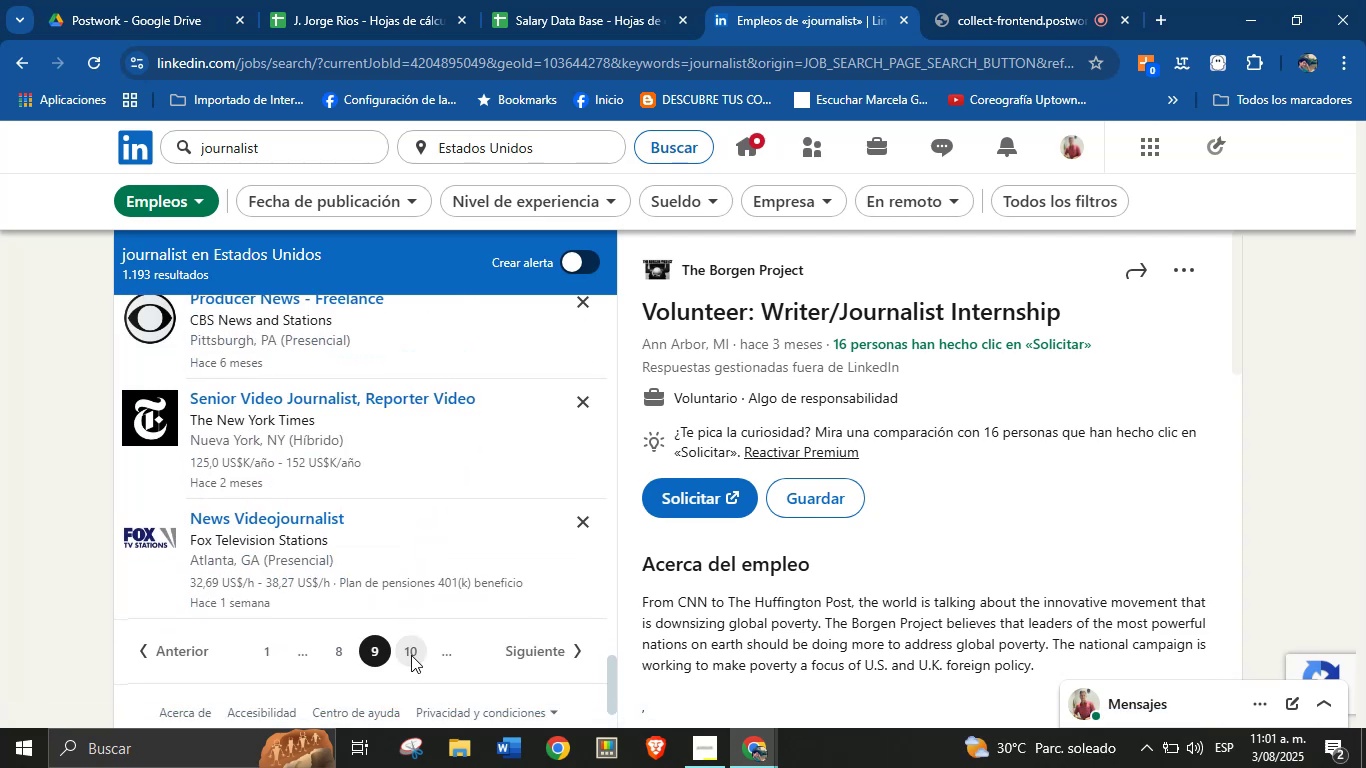 
scroll: coordinate [423, 499], scroll_direction: down, amount: 9.0
 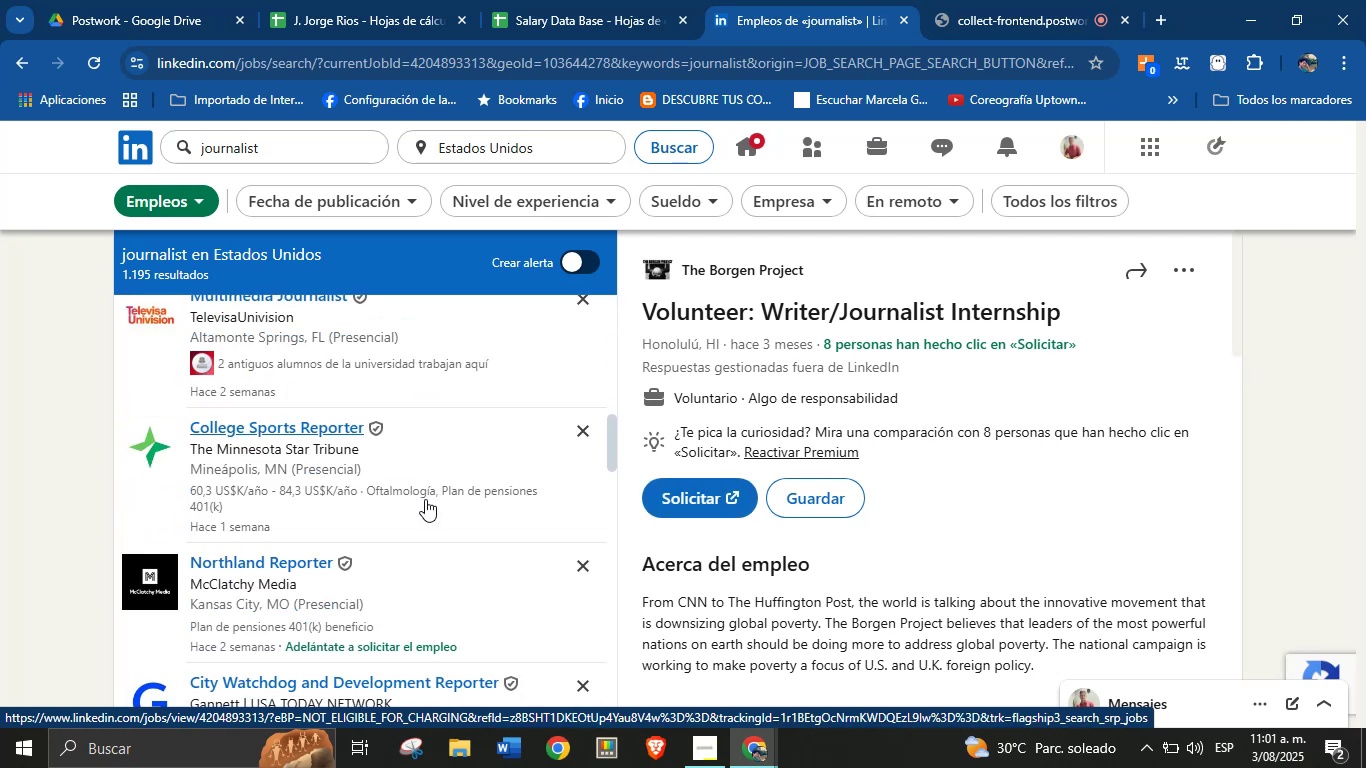 
scroll: coordinate [446, 536], scroll_direction: down, amount: 7.0
 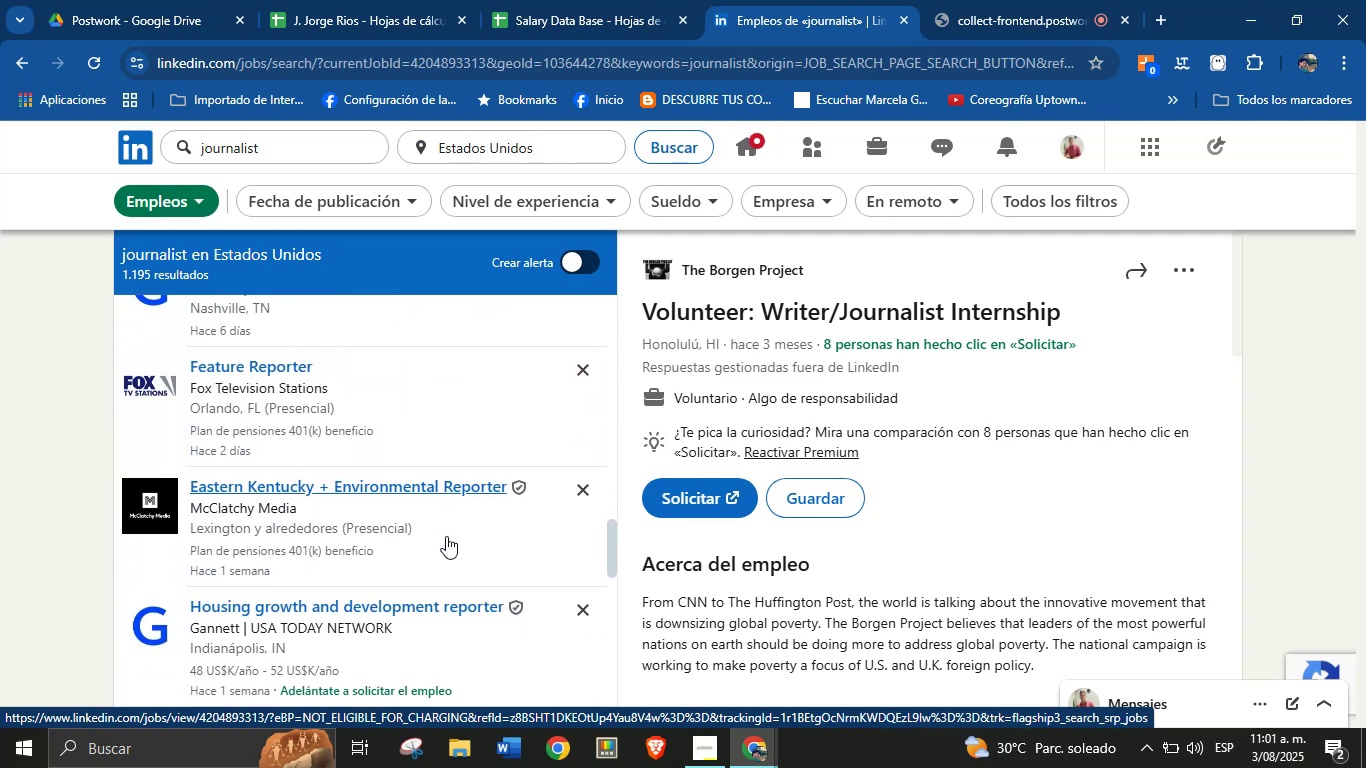 
scroll: coordinate [446, 537], scroll_direction: down, amount: 2.0
 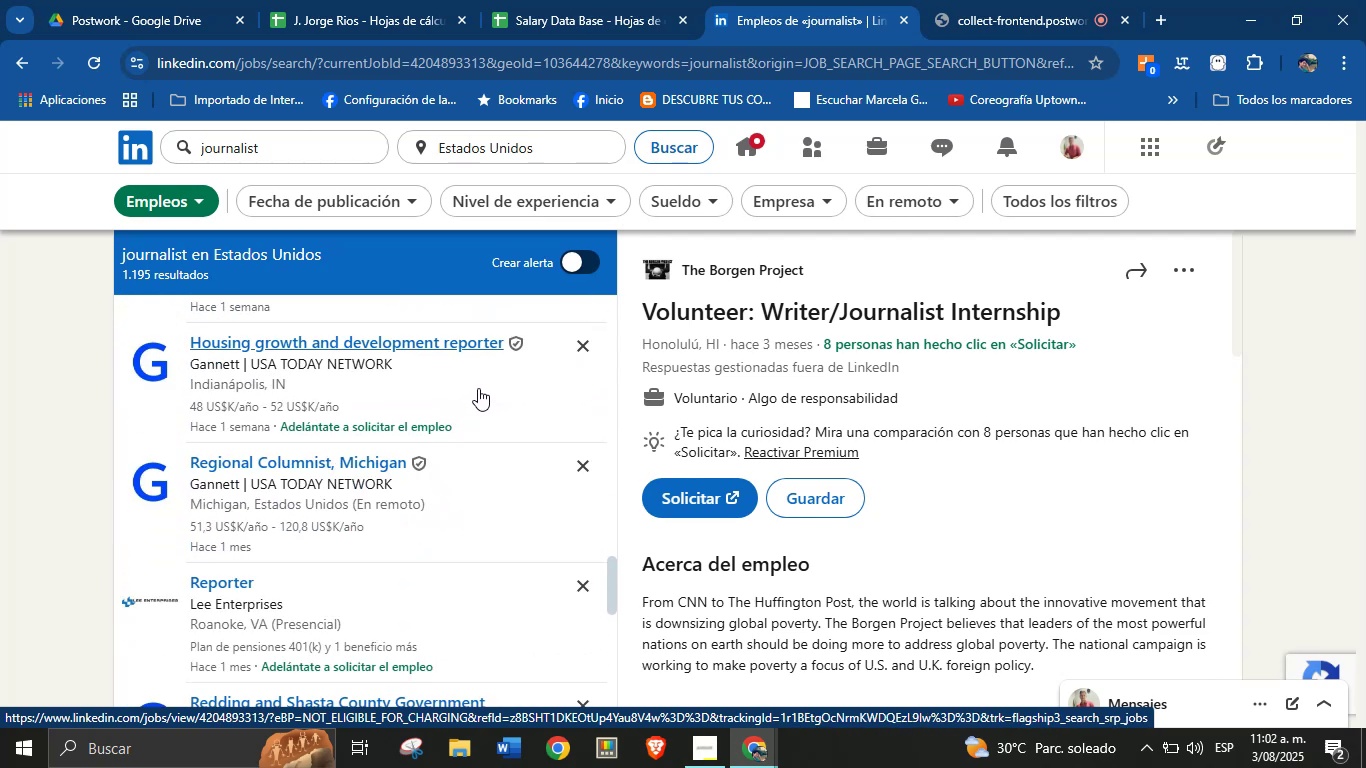 
left_click([478, 388])
 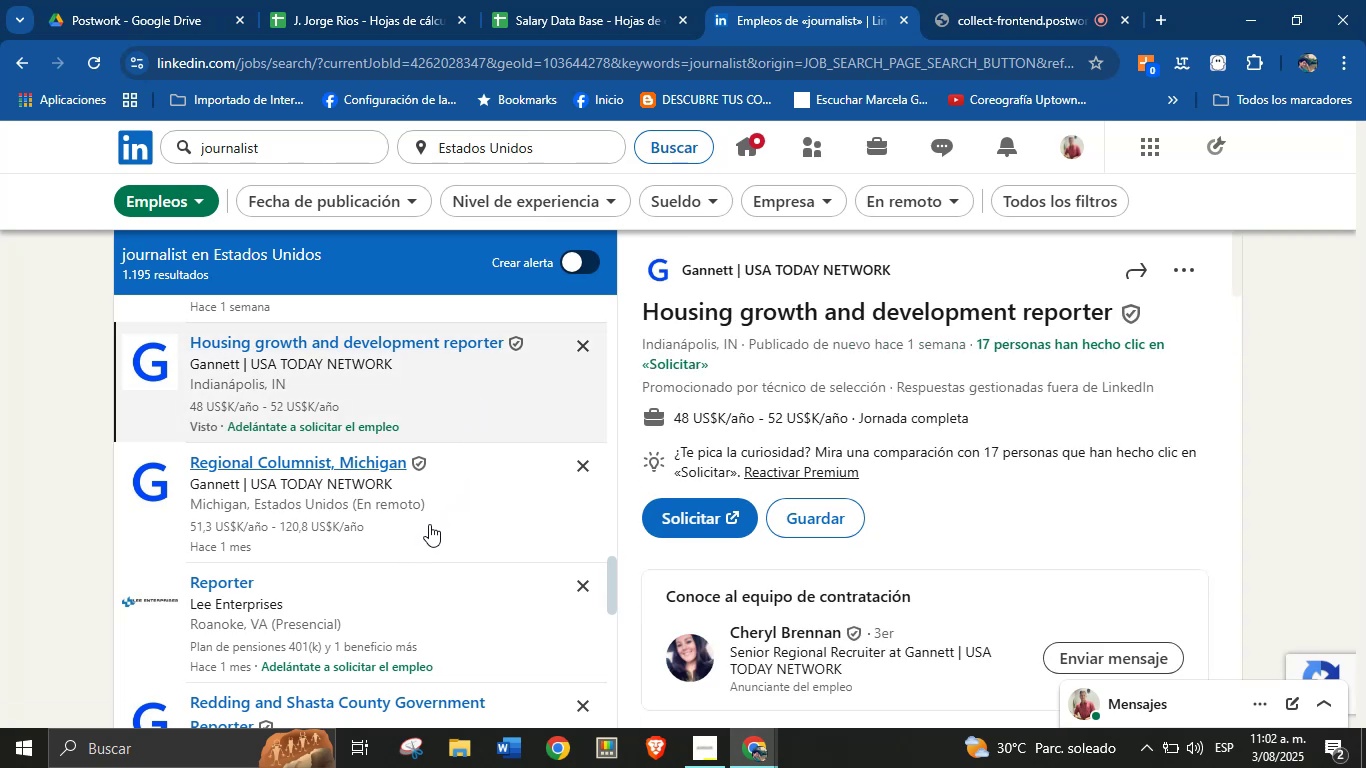 
left_click([455, 503])
 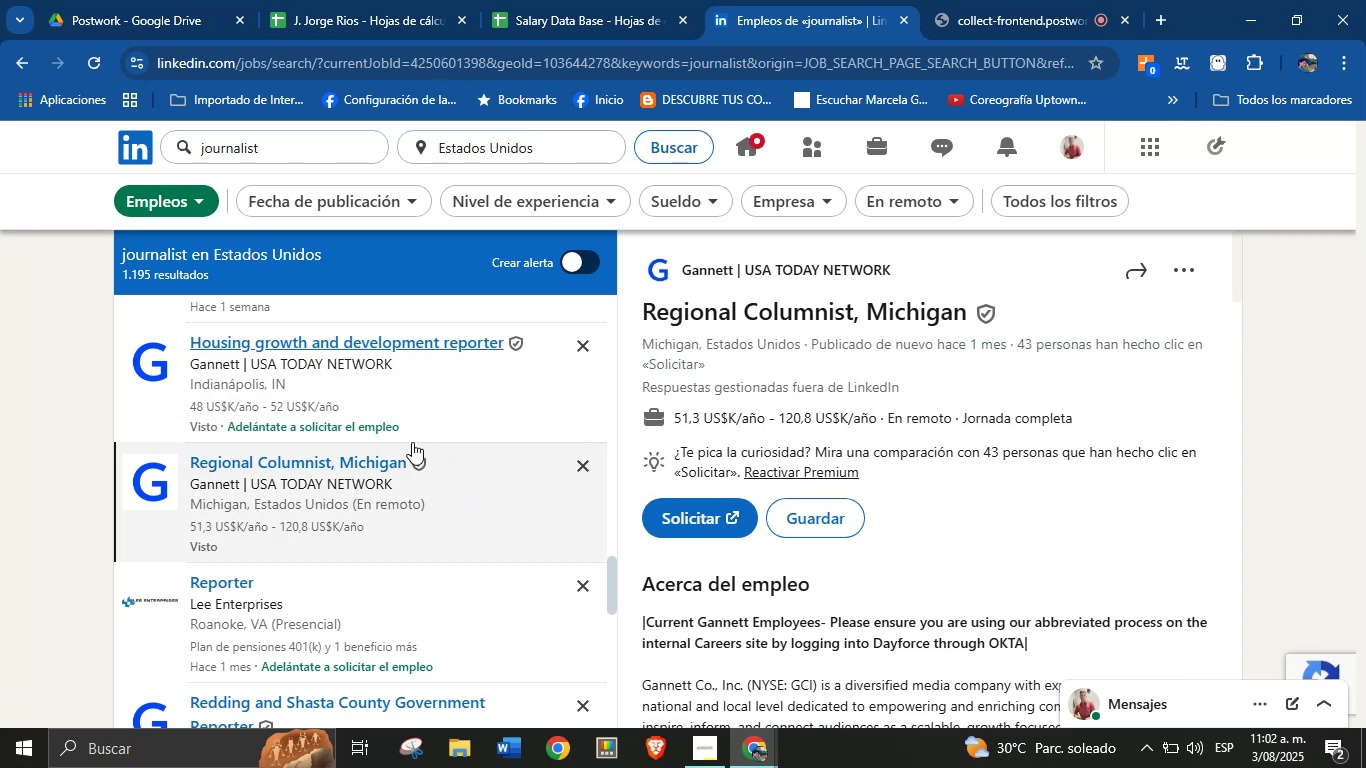 
wait(6.19)
 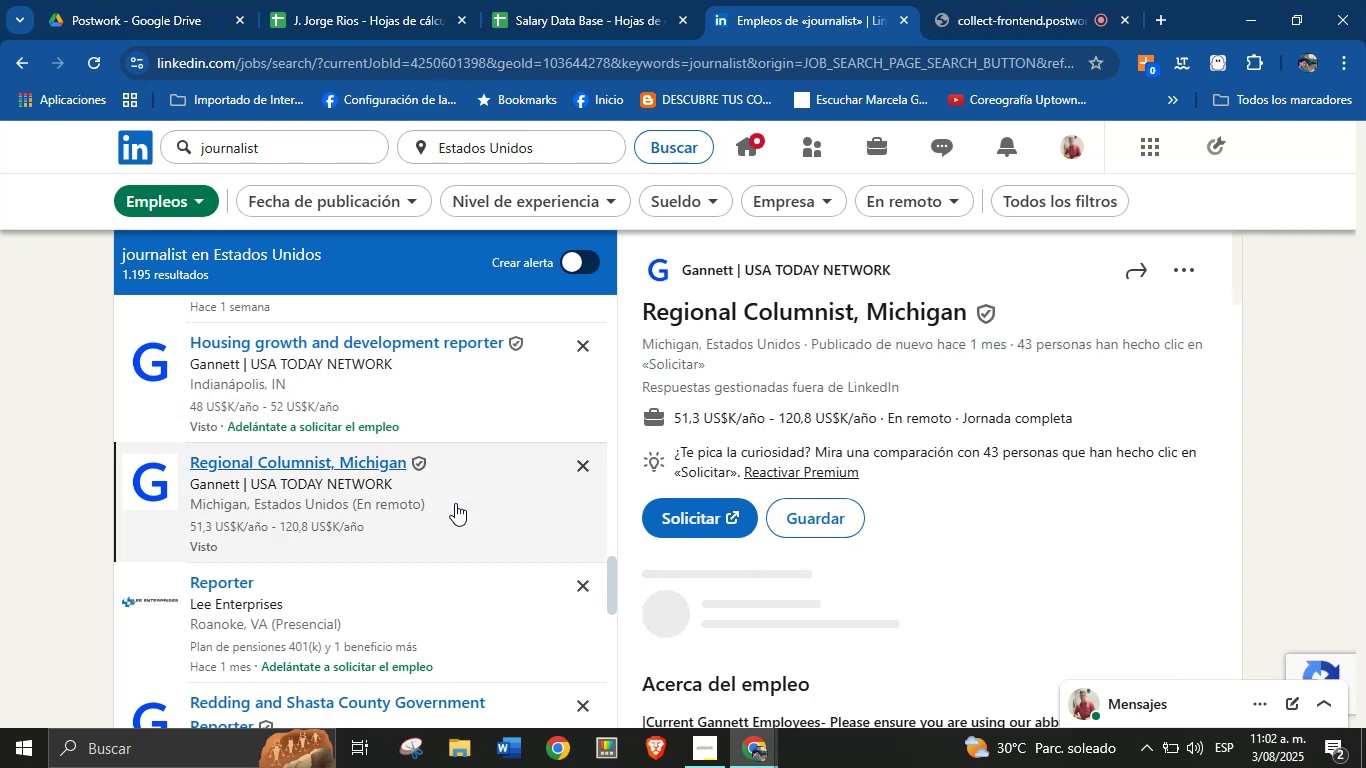 
left_click_drag(start_coordinate=[898, 275], to_coordinate=[680, 269])
 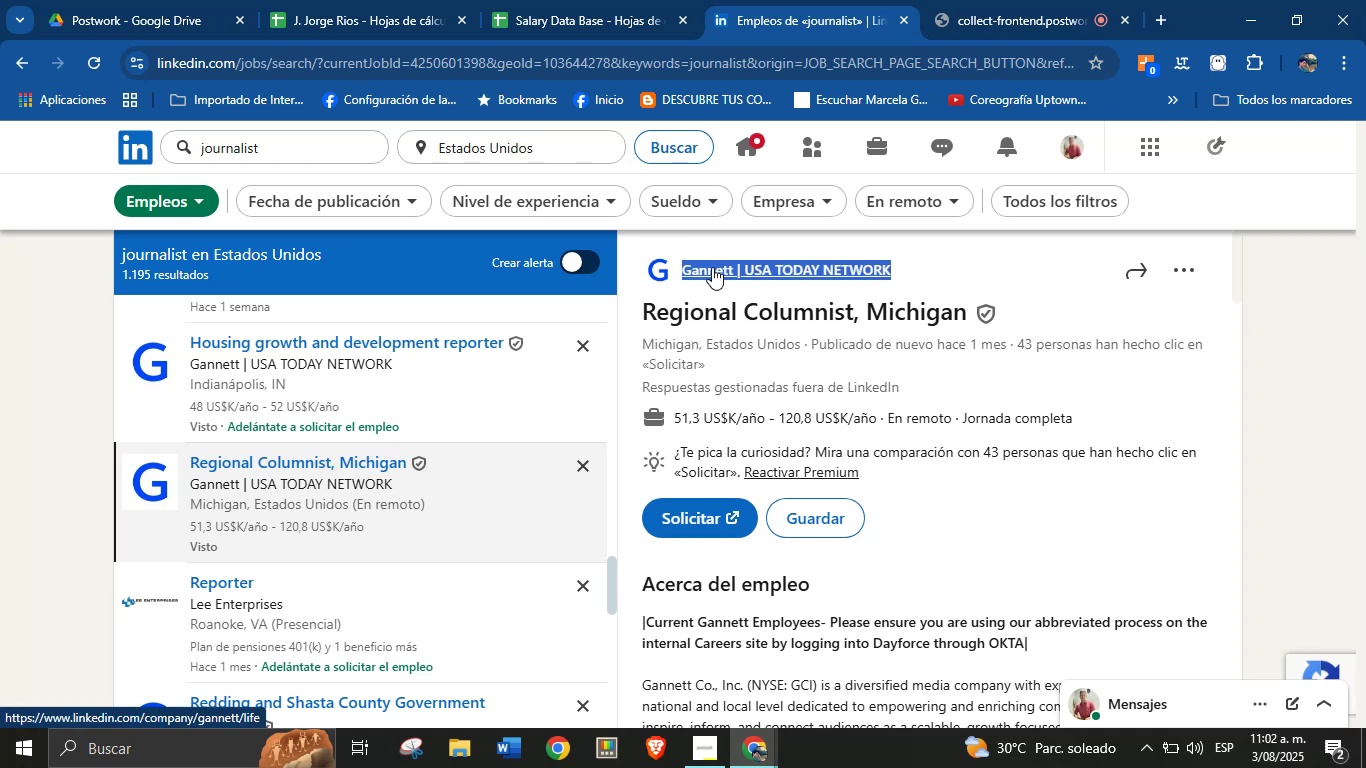 
key(Alt+Control+C)
 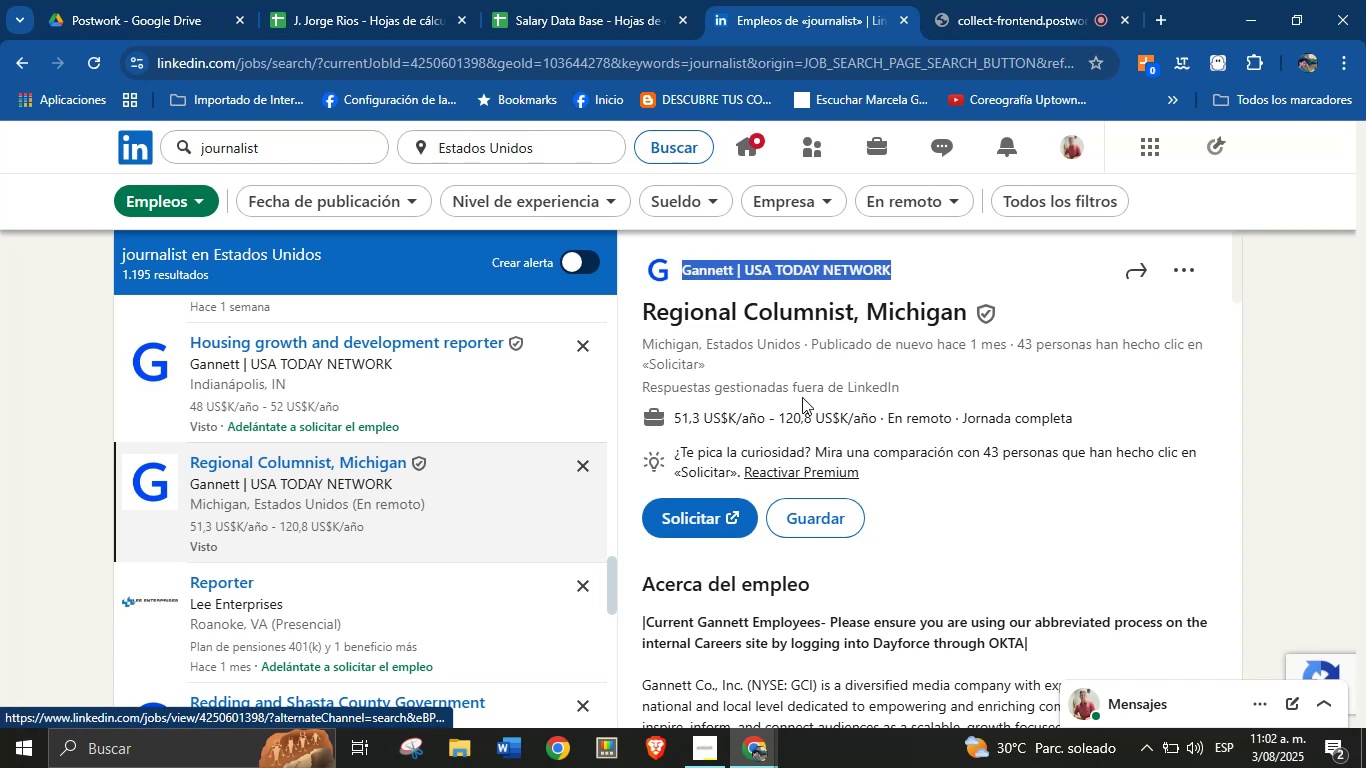 
key(Alt+AltLeft)
 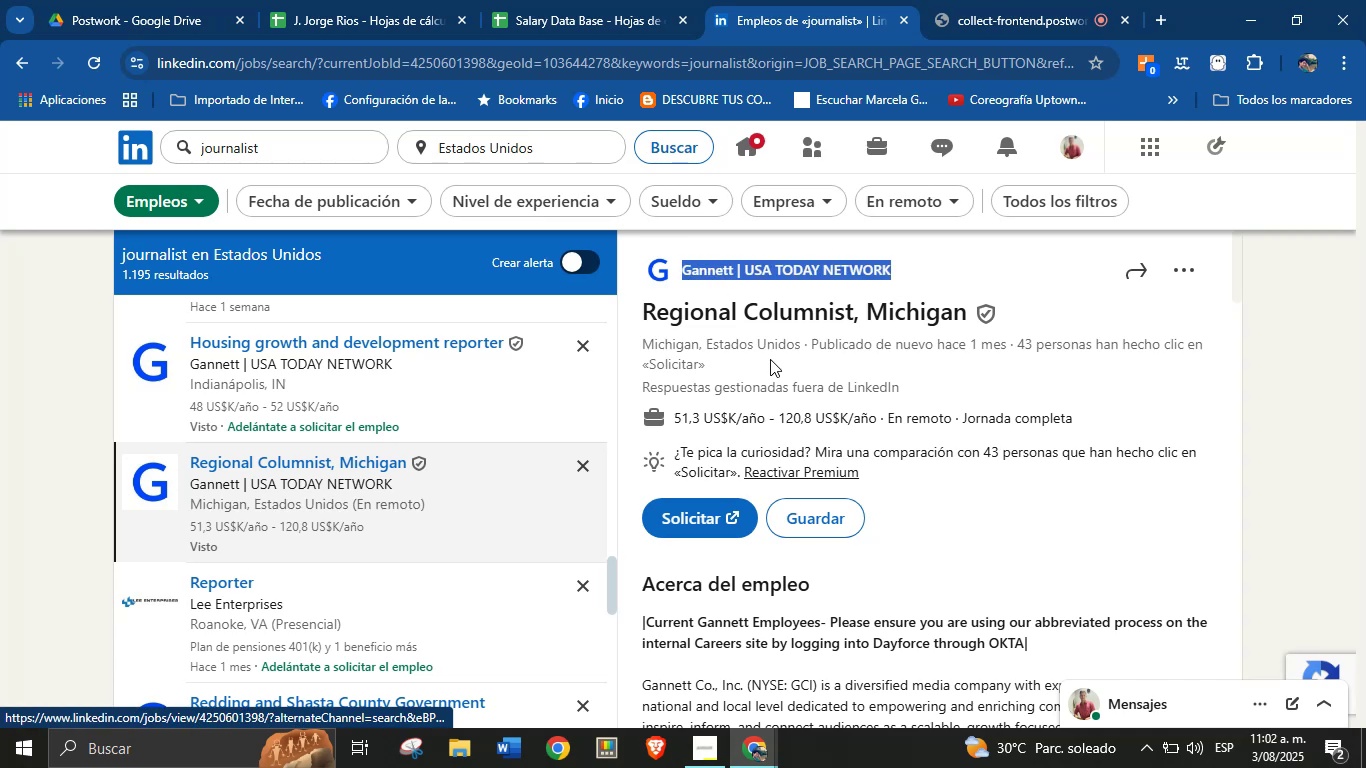 
key(Alt+Control+ControlLeft)
 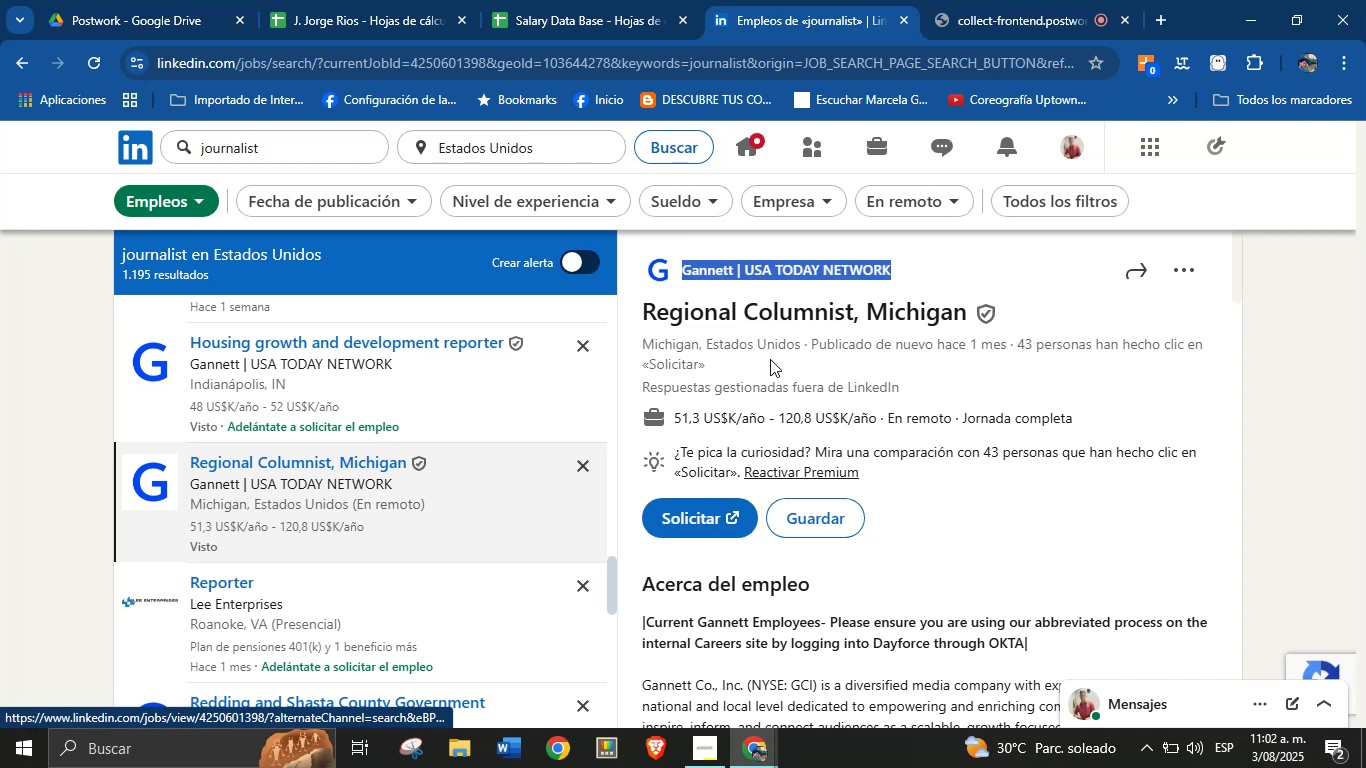 
left_click([913, 376])
 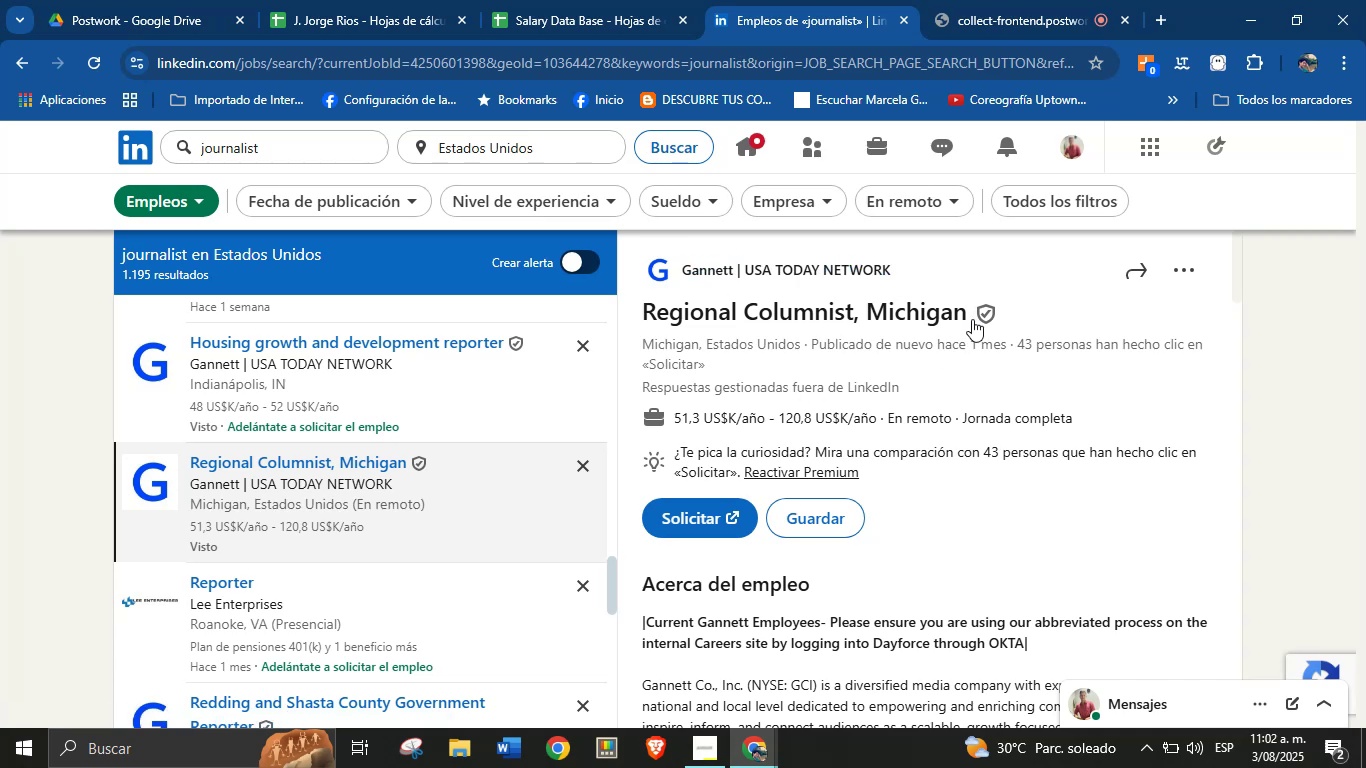 
left_click_drag(start_coordinate=[970, 319], to_coordinate=[646, 317])
 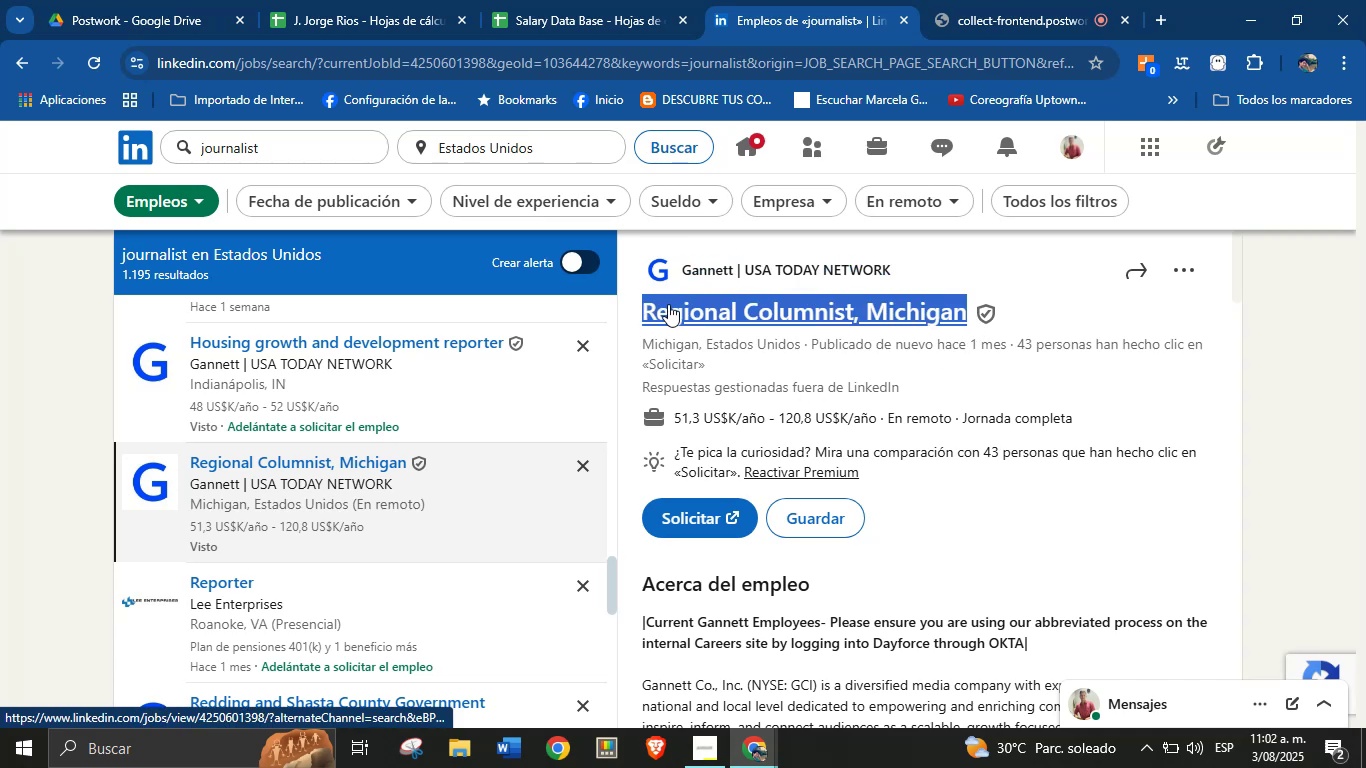 
key(Alt+AltLeft)
 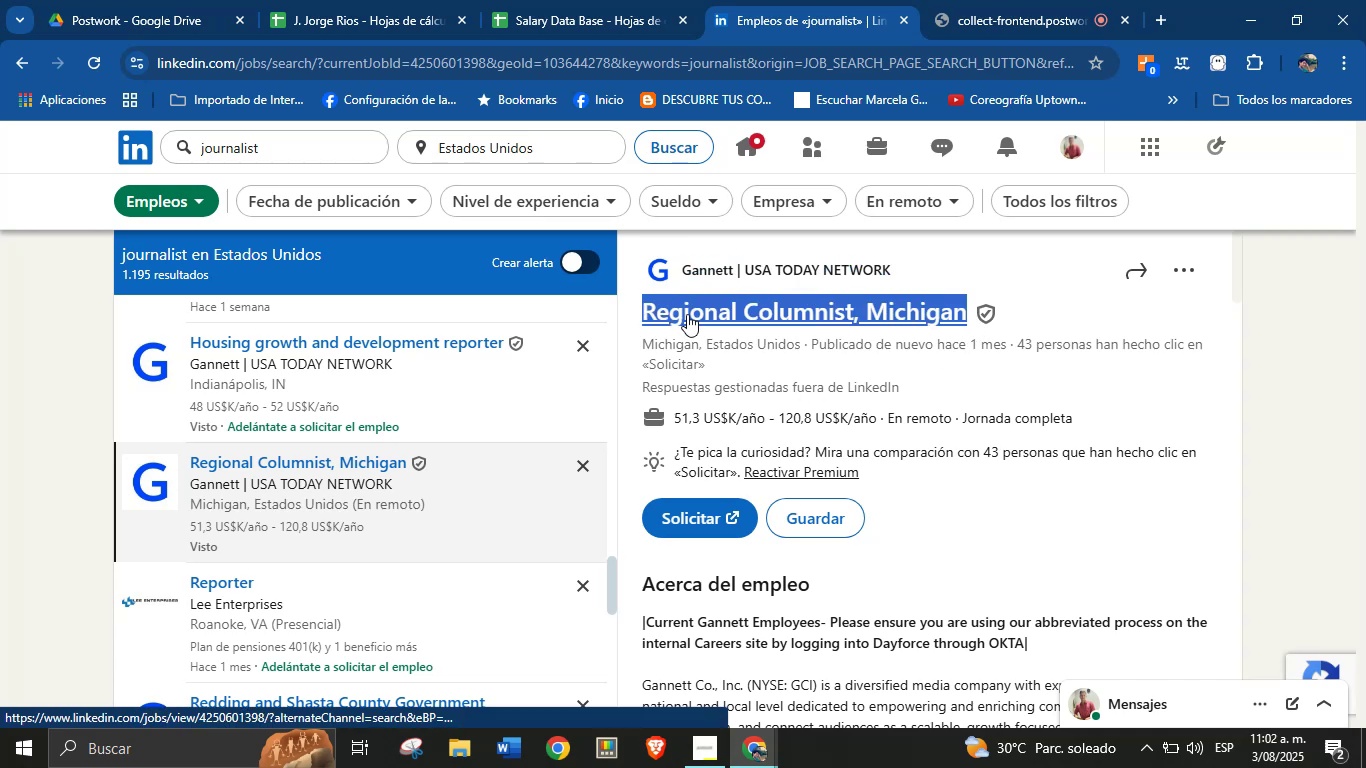 
key(Alt+Control+ControlLeft)
 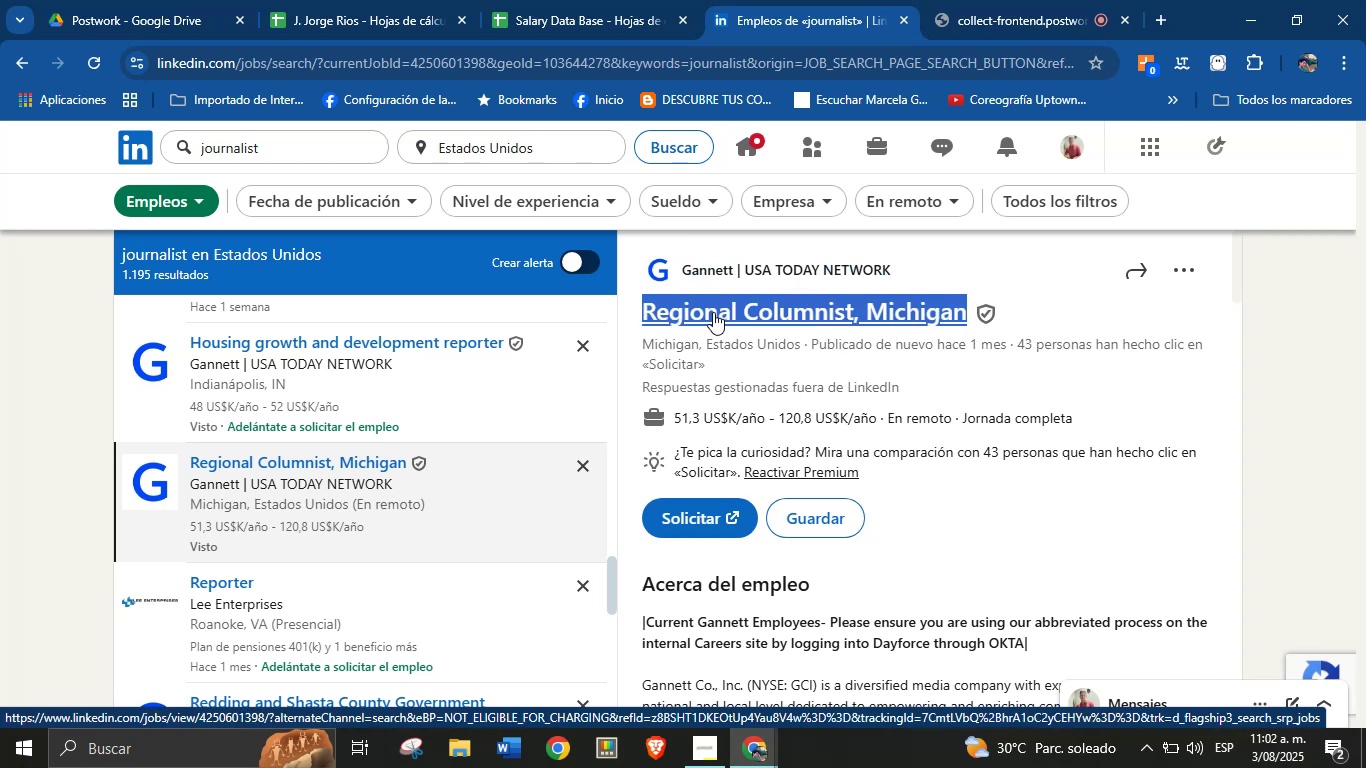 
key(Alt+Control+C)
 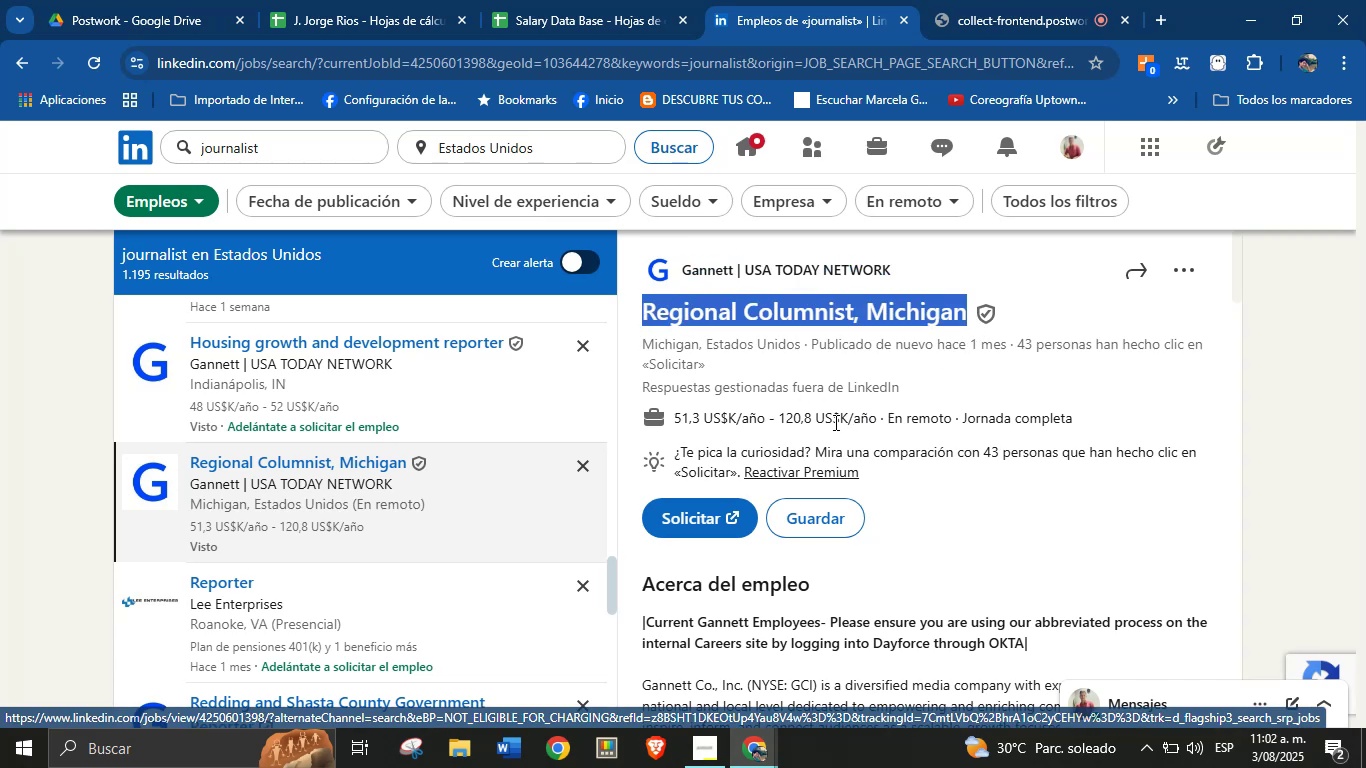 
left_click_drag(start_coordinate=[875, 423], to_coordinate=[677, 422])
 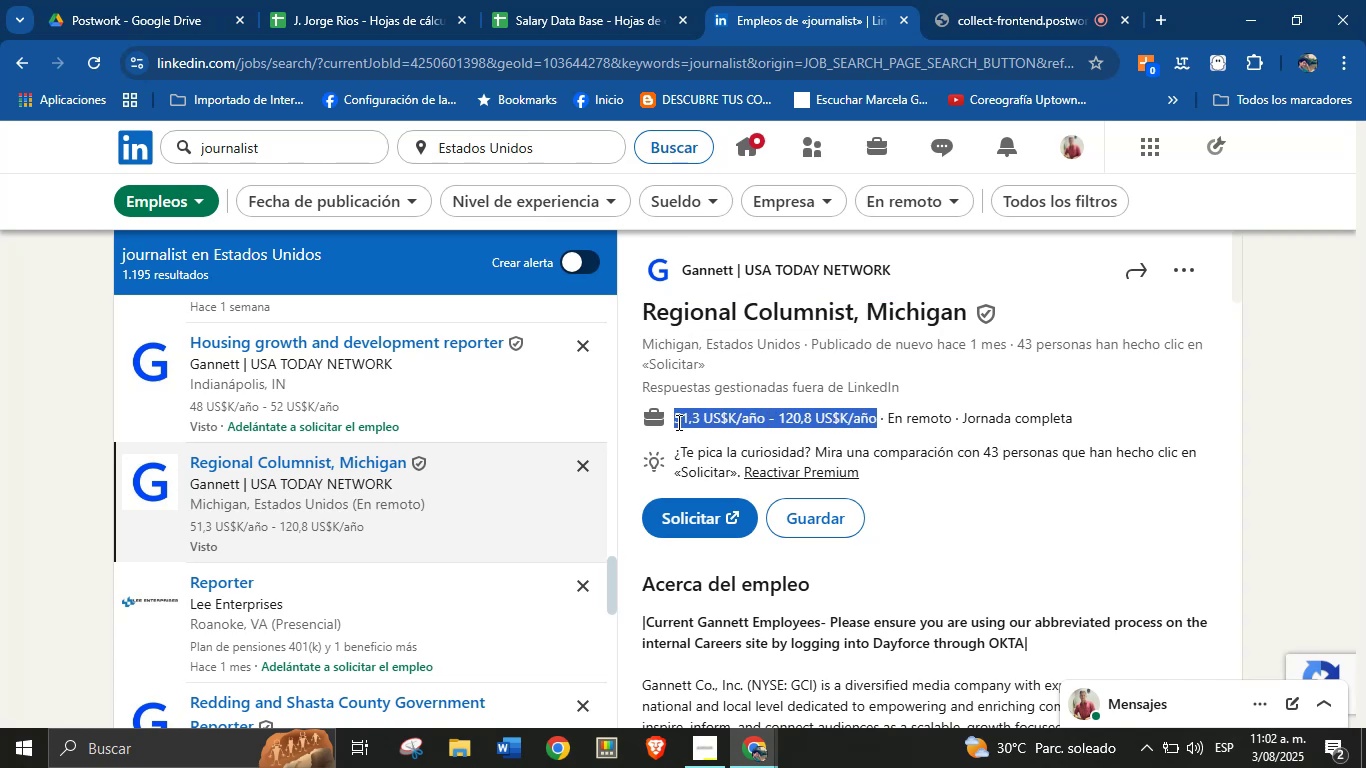 
key(Alt+AltLeft)
 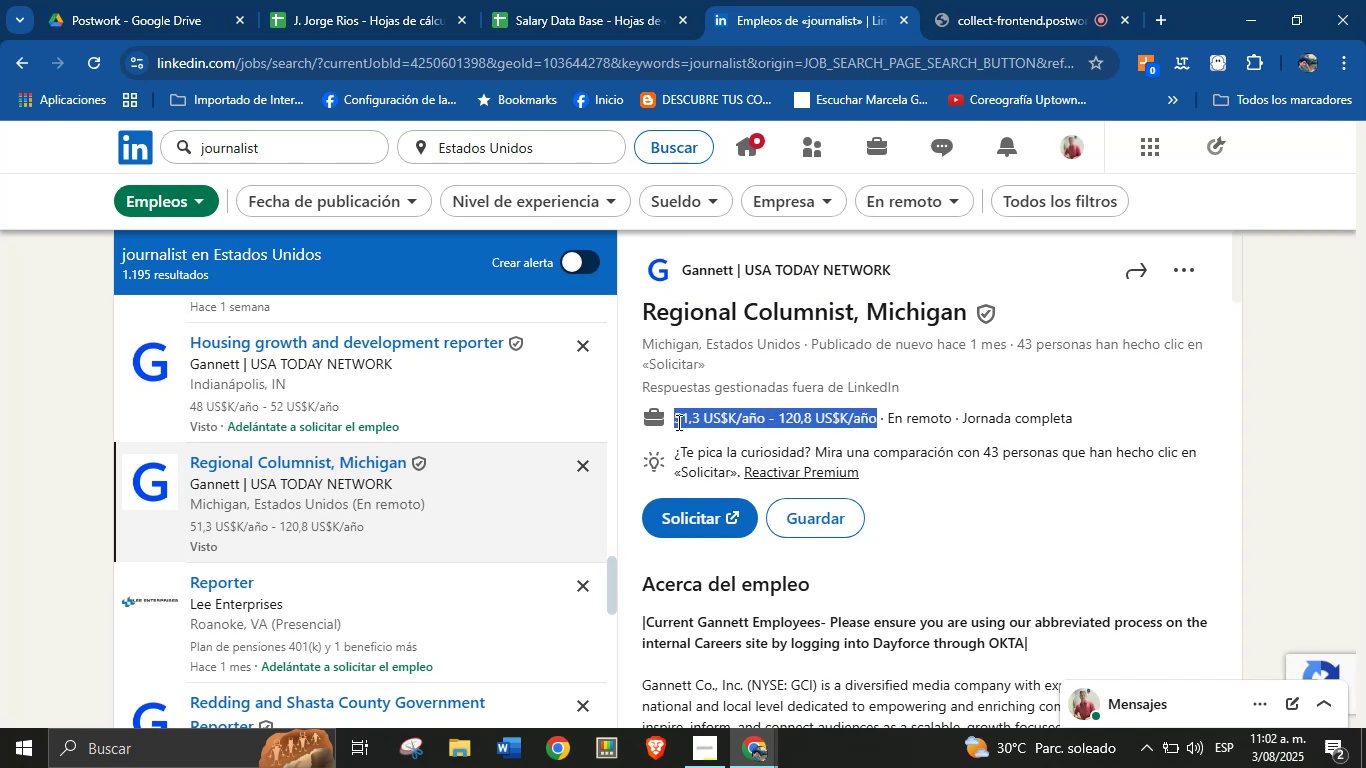 
key(Alt+Control+ControlLeft)
 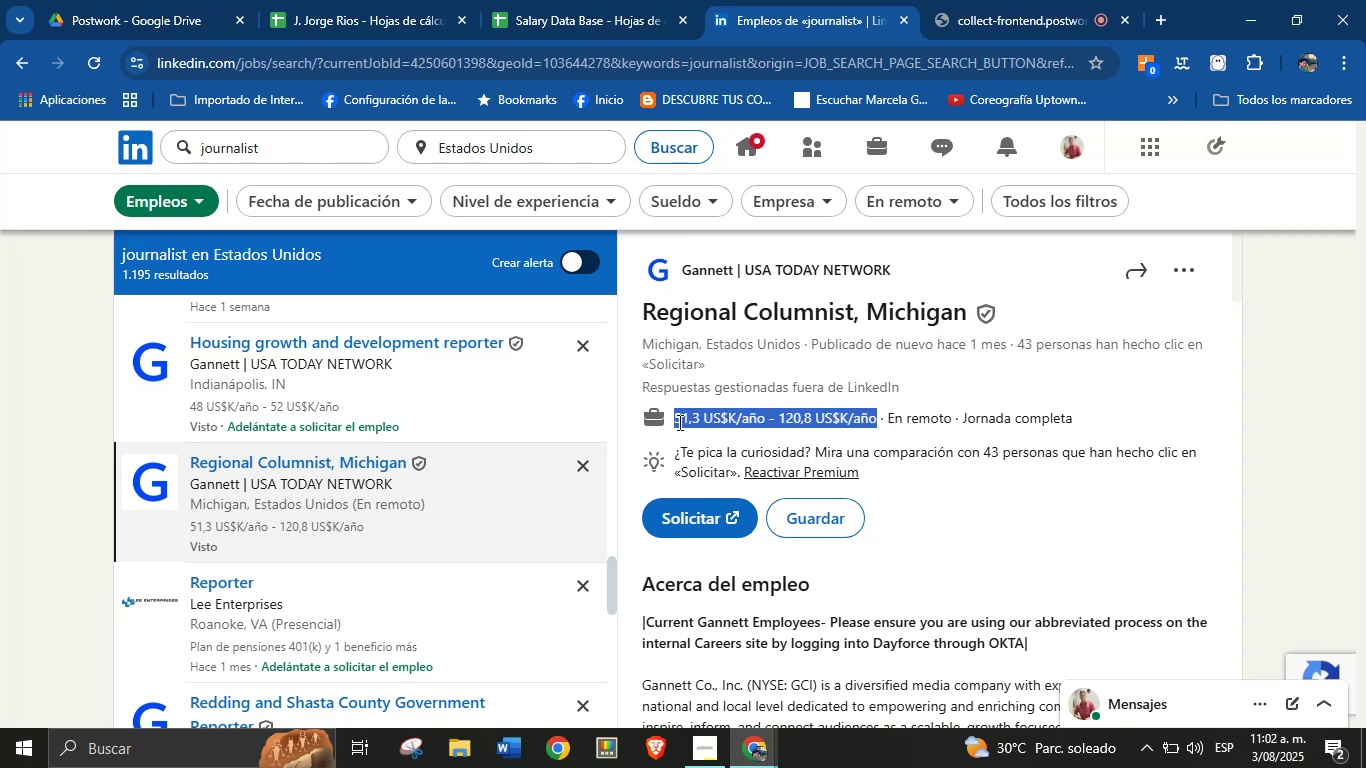 
key(Alt+Control+C)
 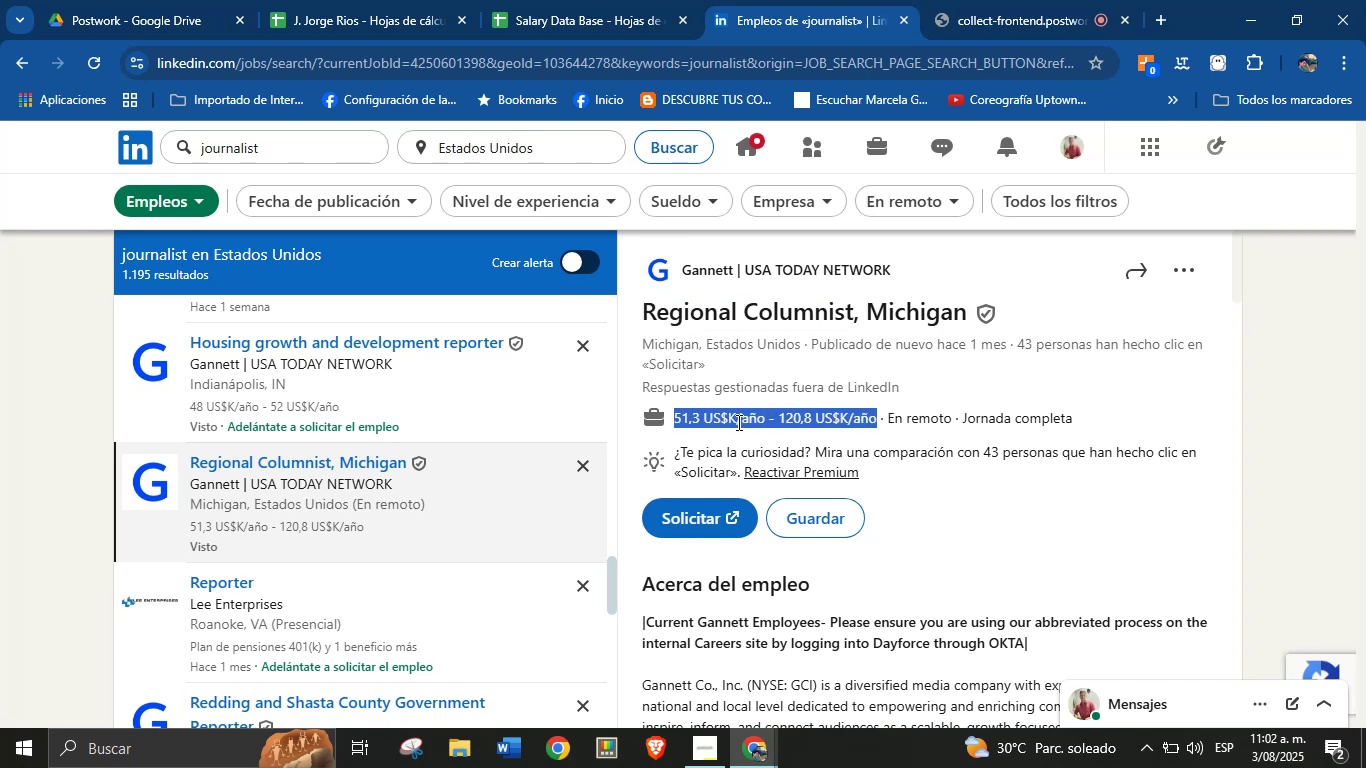 
scroll: coordinate [837, 518], scroll_direction: down, amount: 6.0
 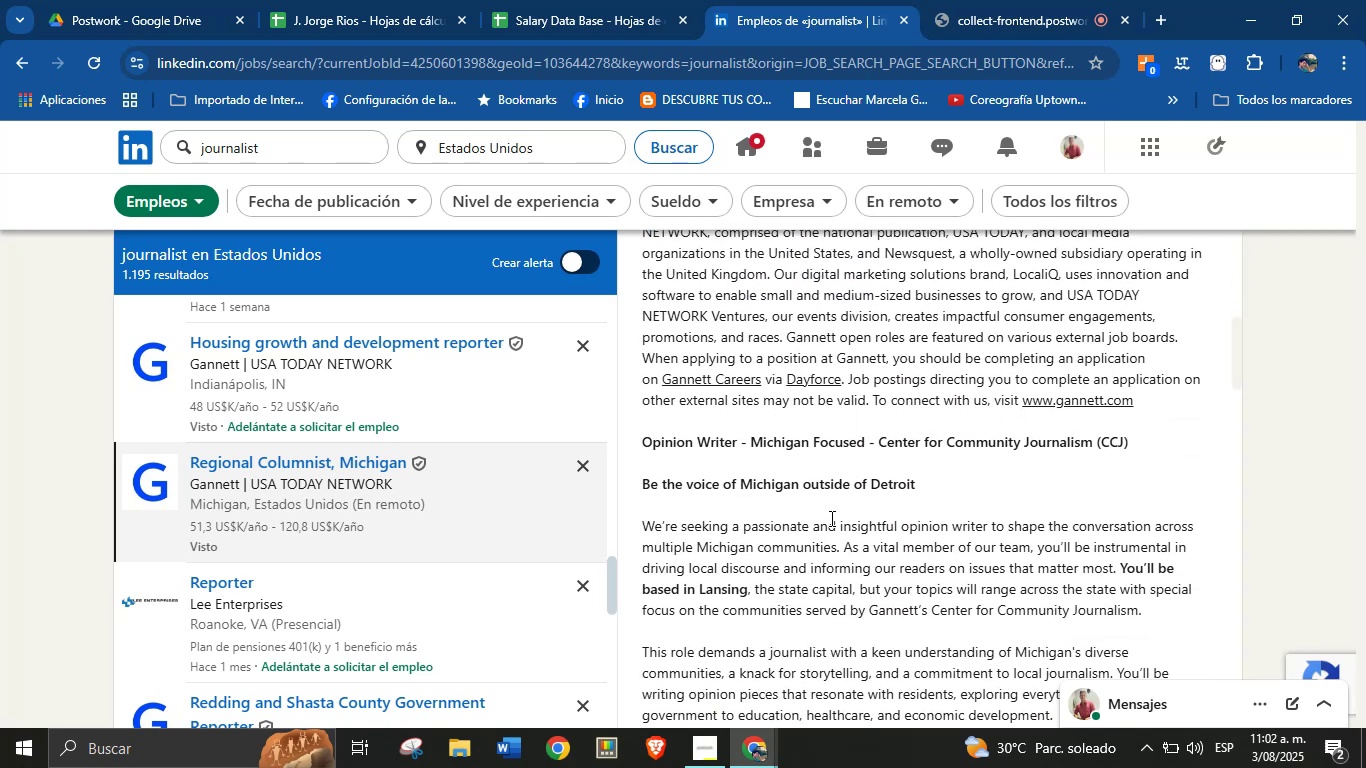 
left_click([830, 518])
 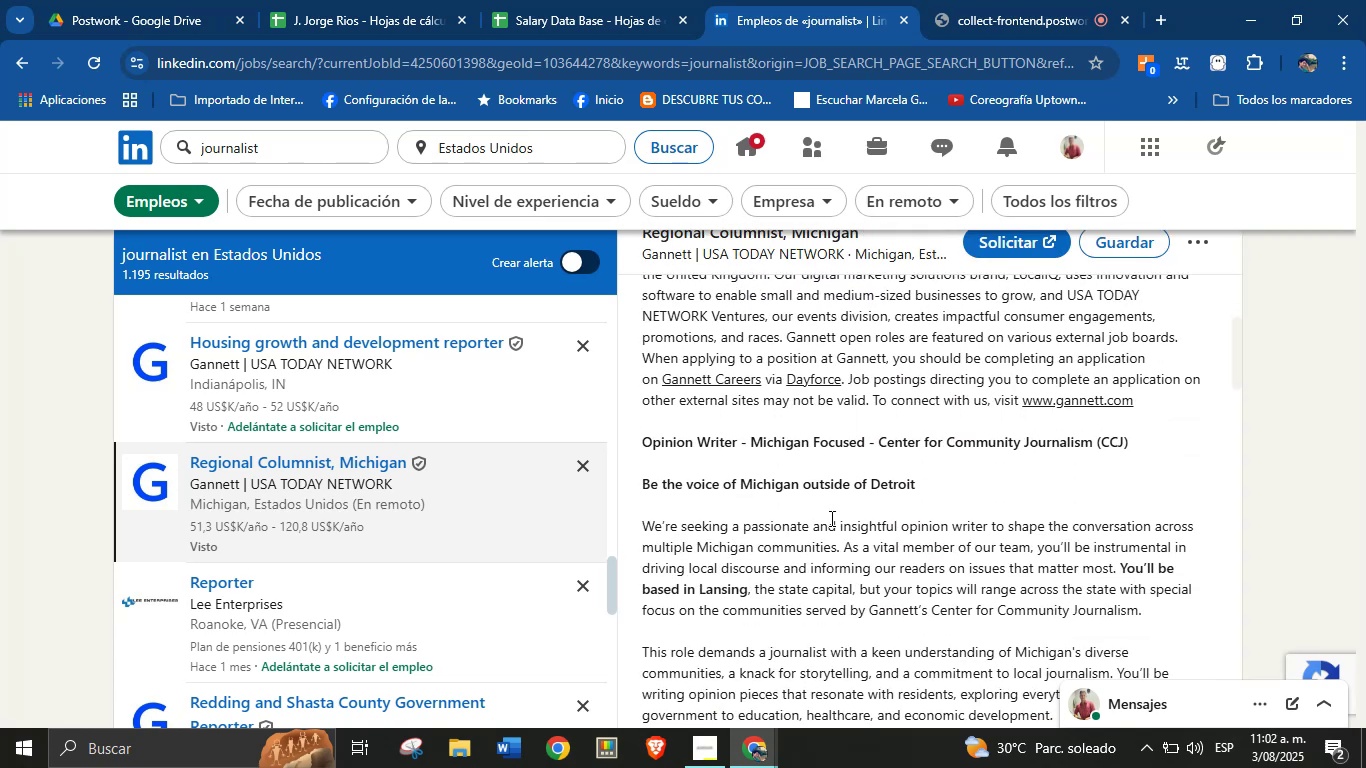 
scroll: coordinate [799, 506], scroll_direction: down, amount: 20.0
 